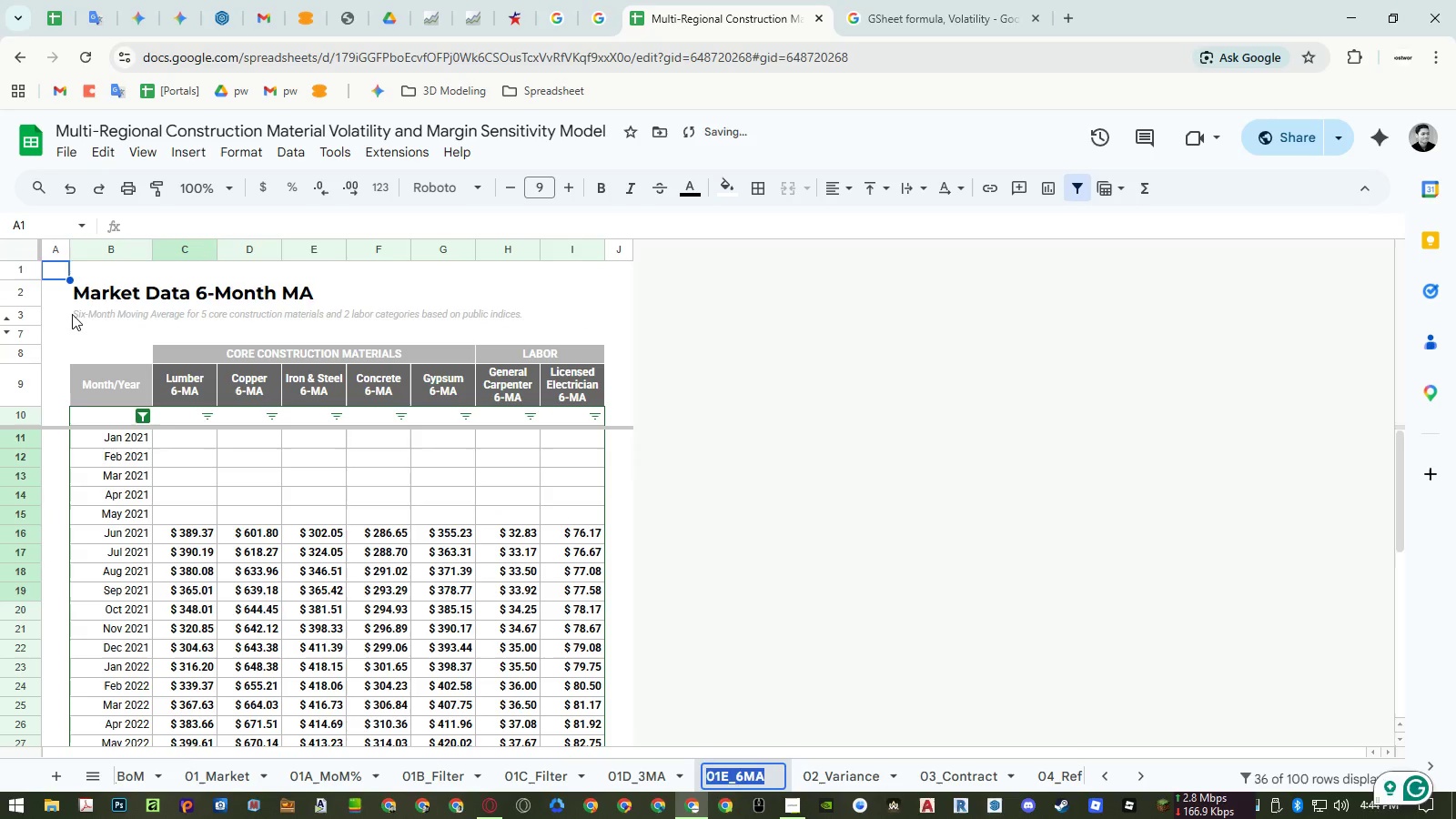 
double_click([72, 314])
 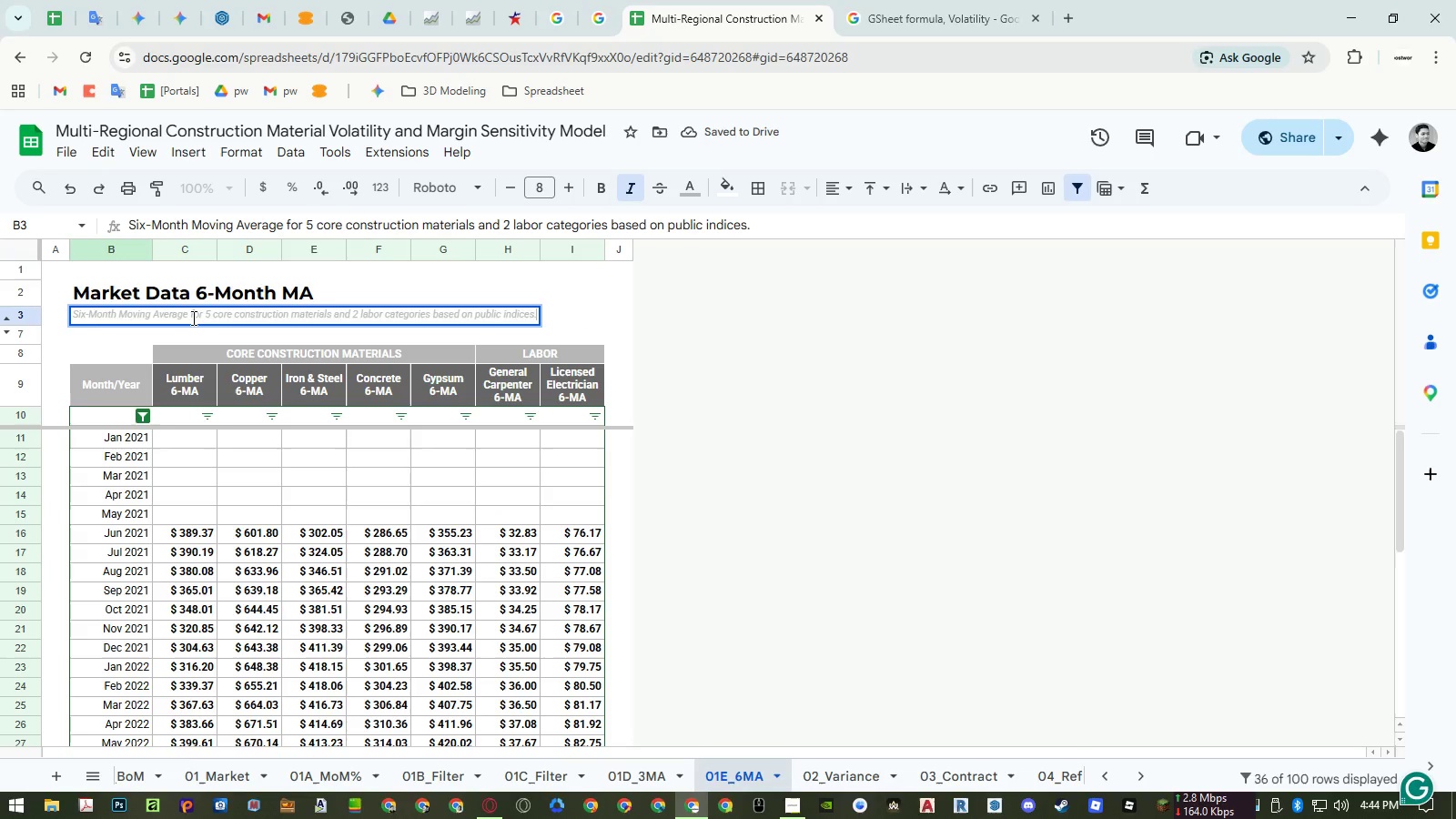 
left_click_drag(start_coordinate=[193, 318], to_coordinate=[799, 336])
 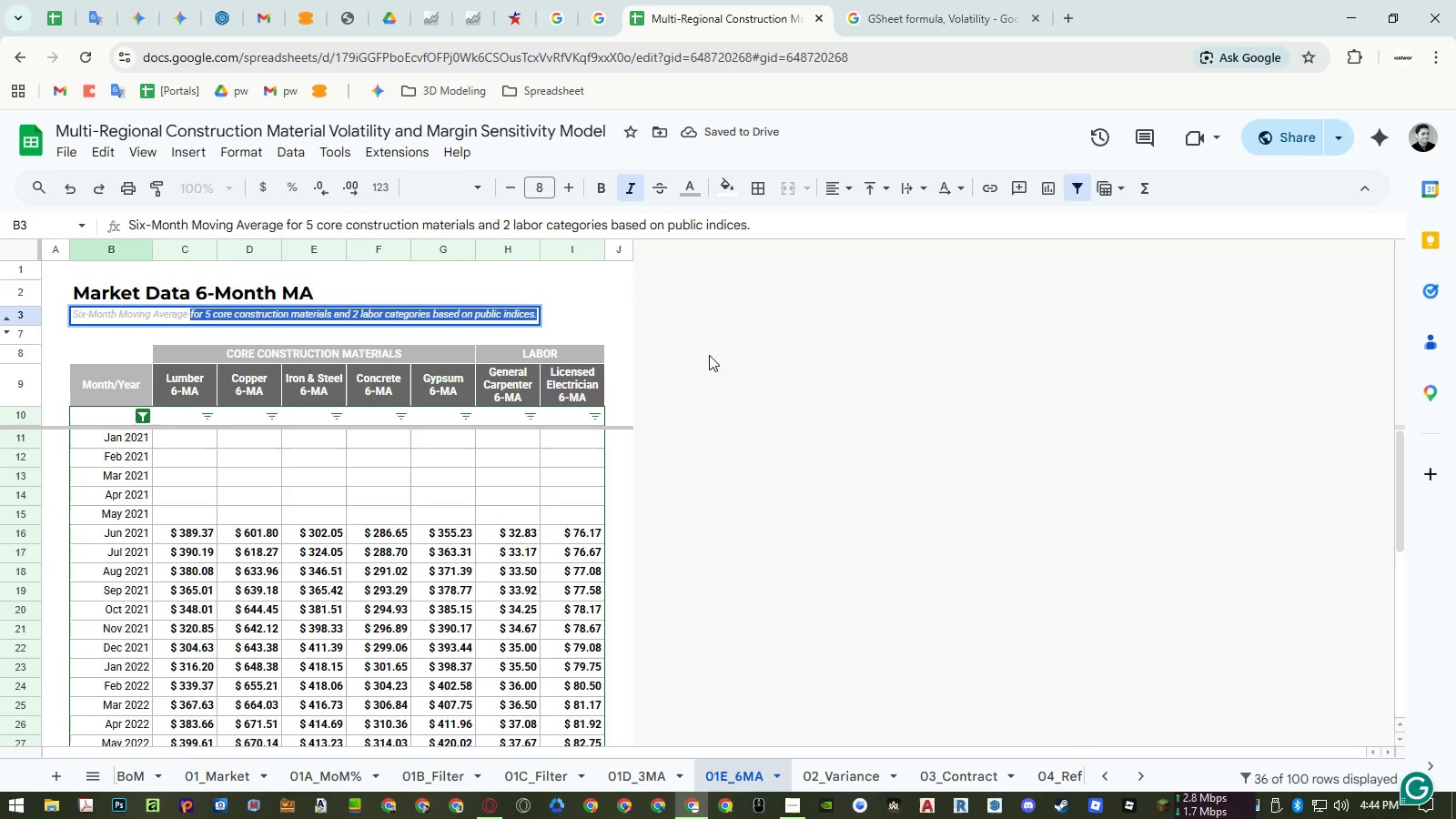 
key(Control+ControlLeft)
 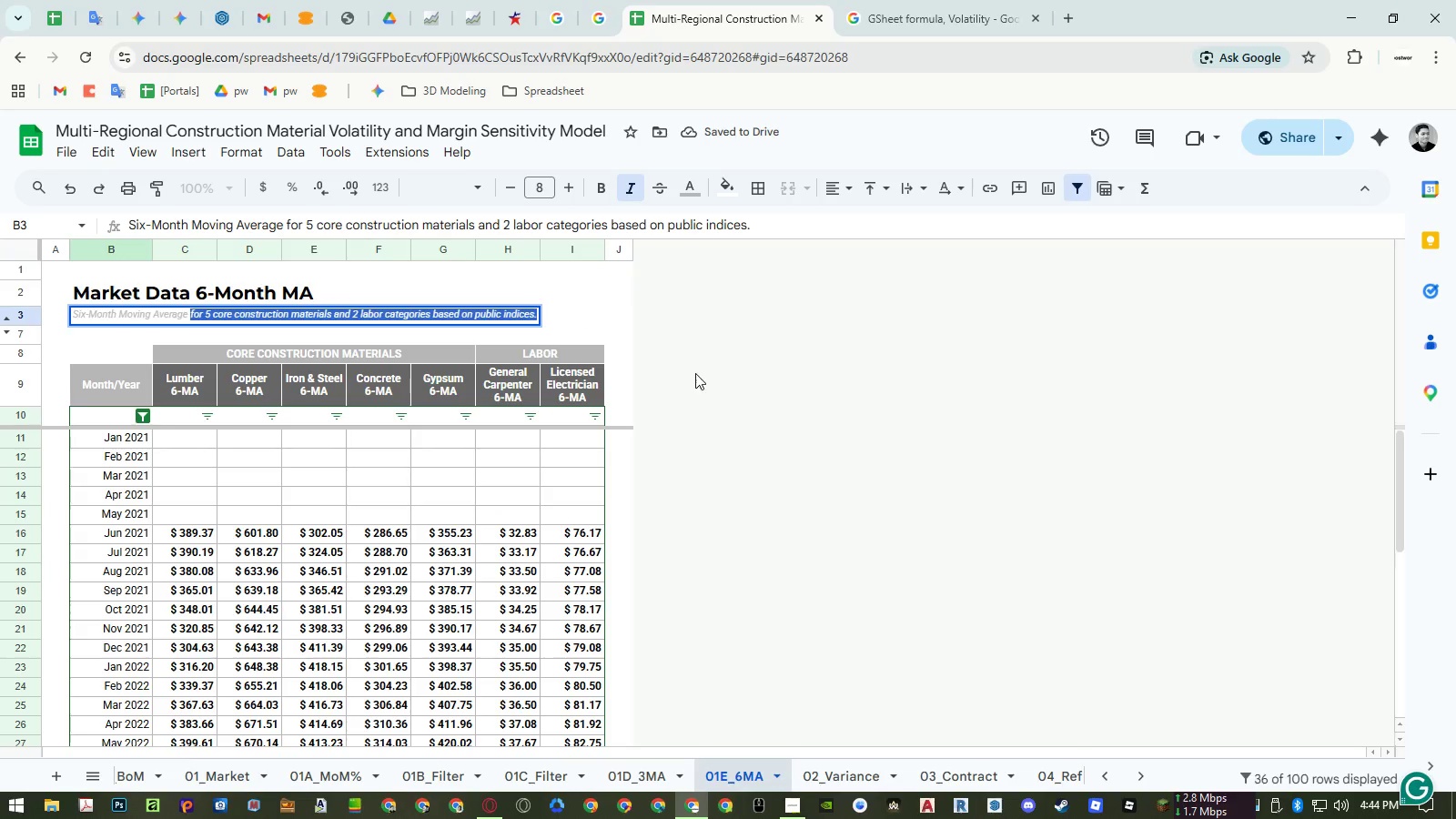 
key(Control+Shift+ShiftLeft)
 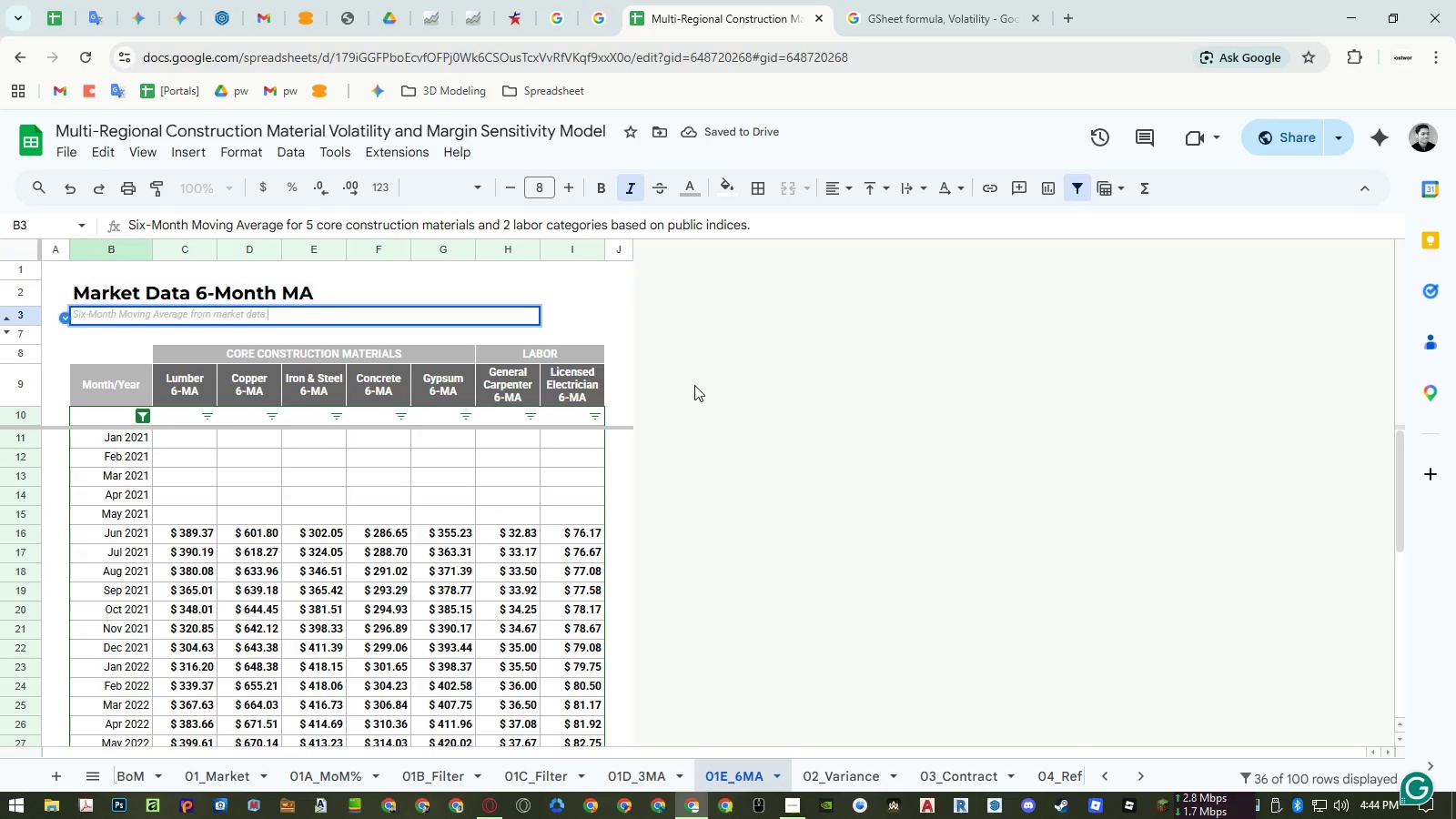 
key(Control+Shift+V)
 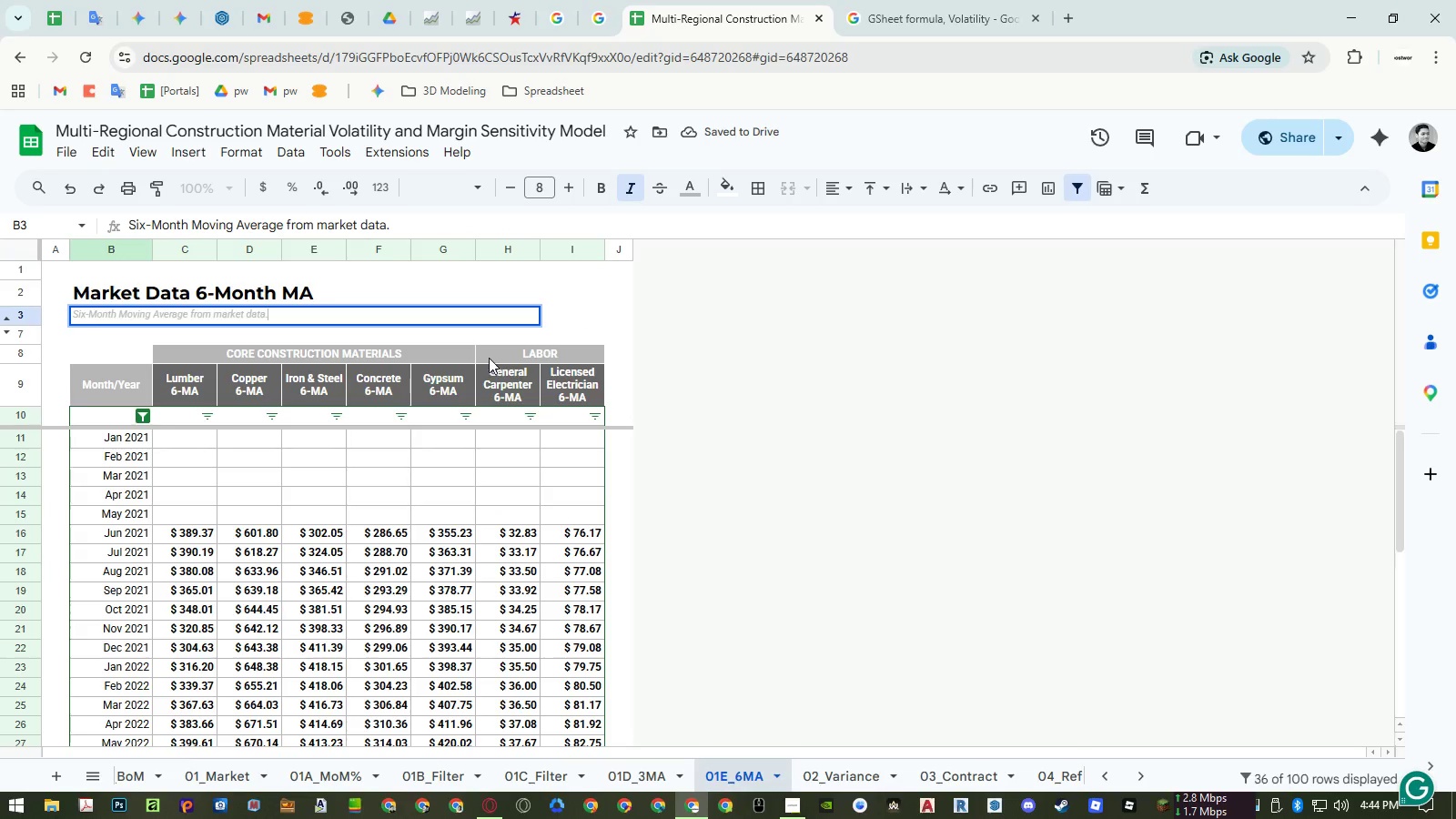 
key(Control+Shift+Enter)
 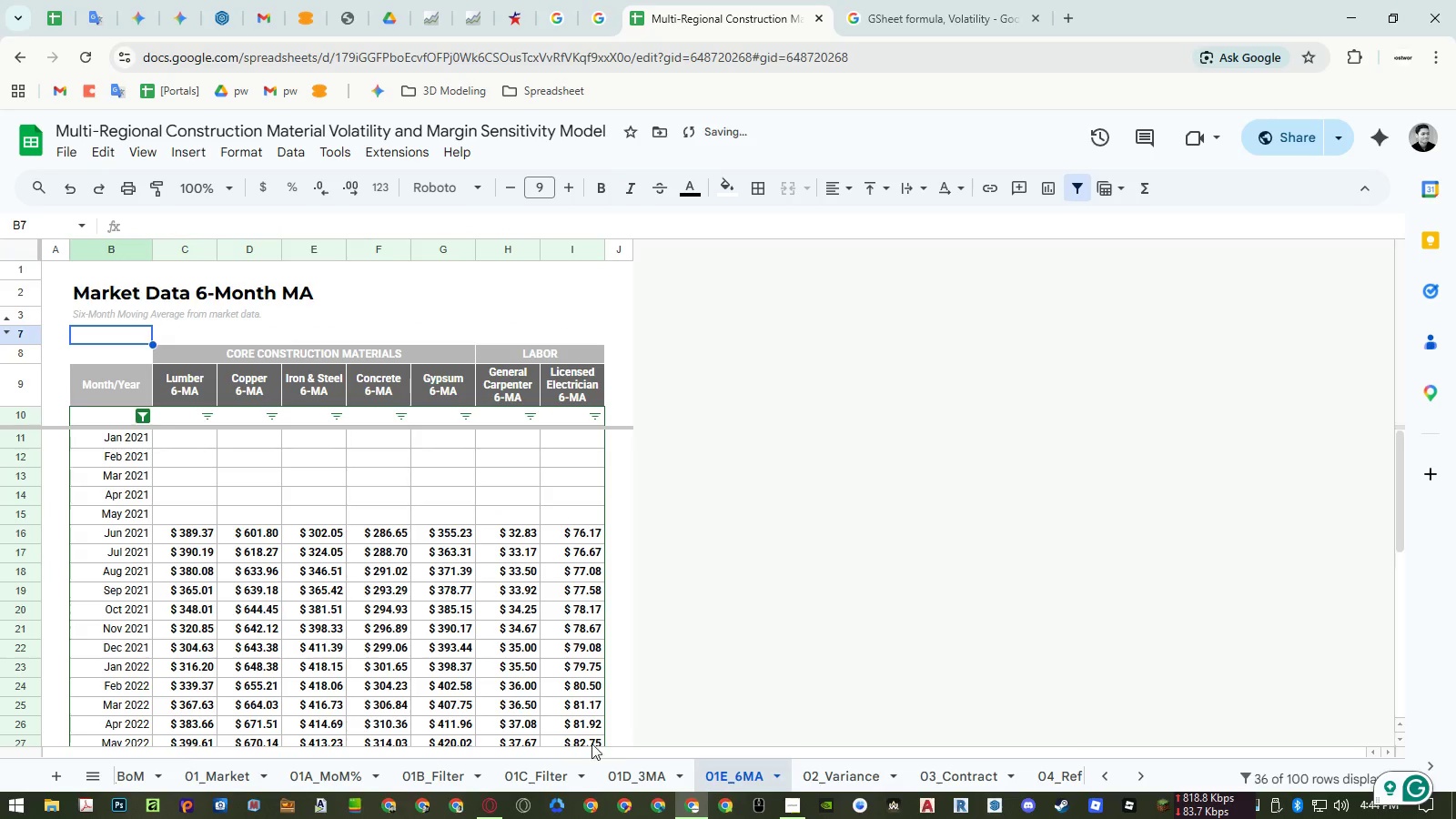 
left_click([633, 777])
 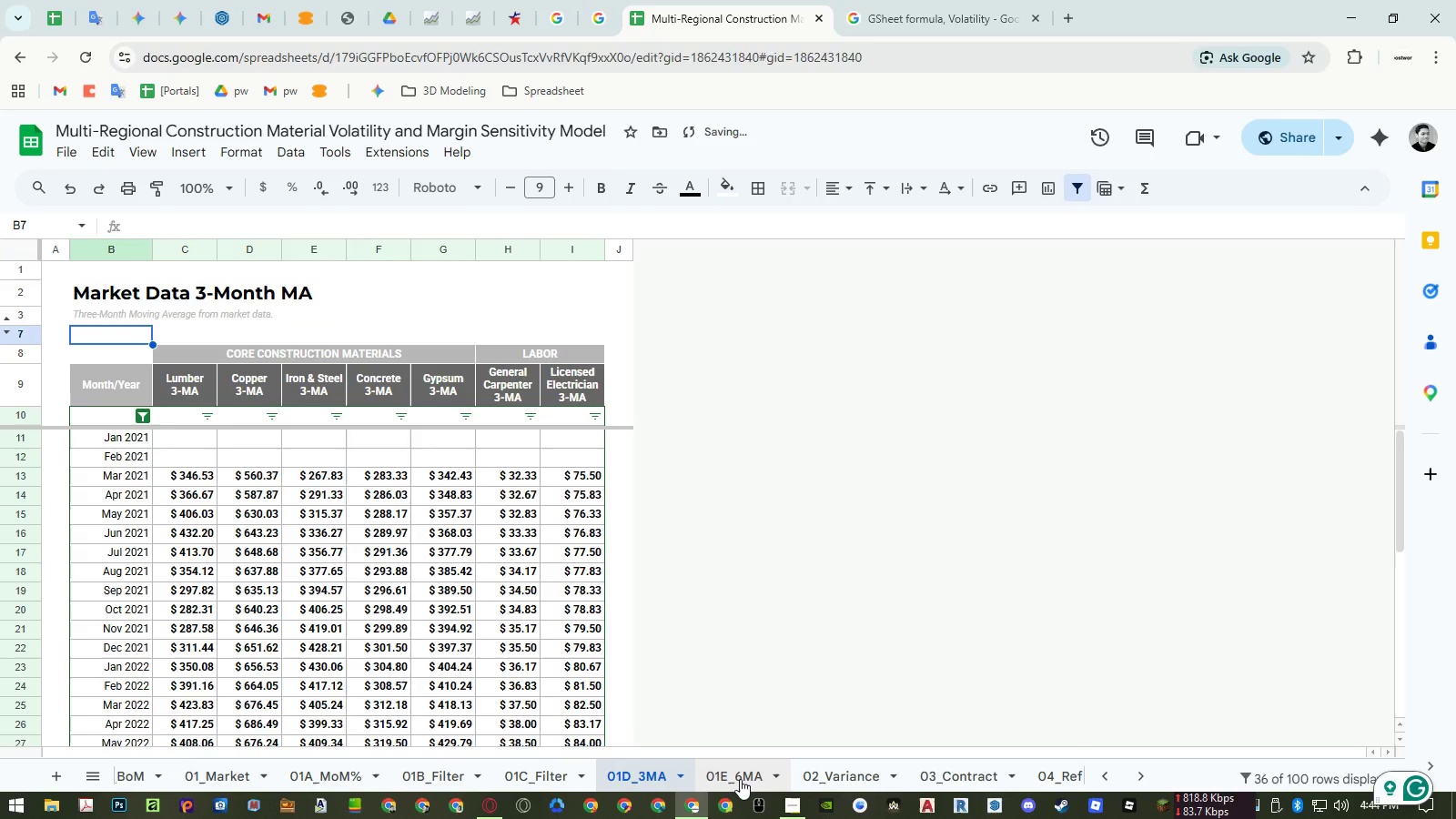 
left_click([740, 779])
 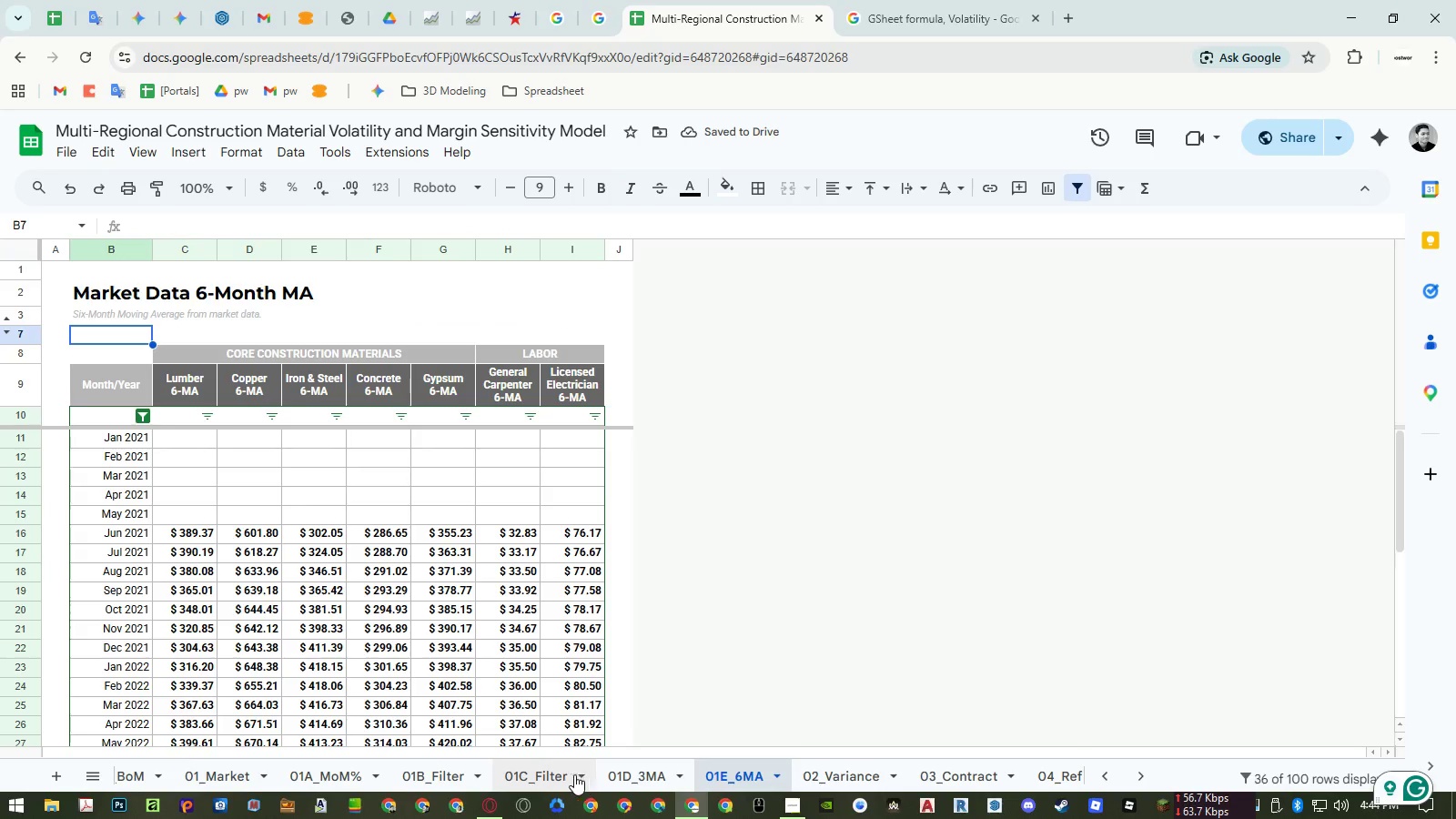 
left_click([557, 772])
 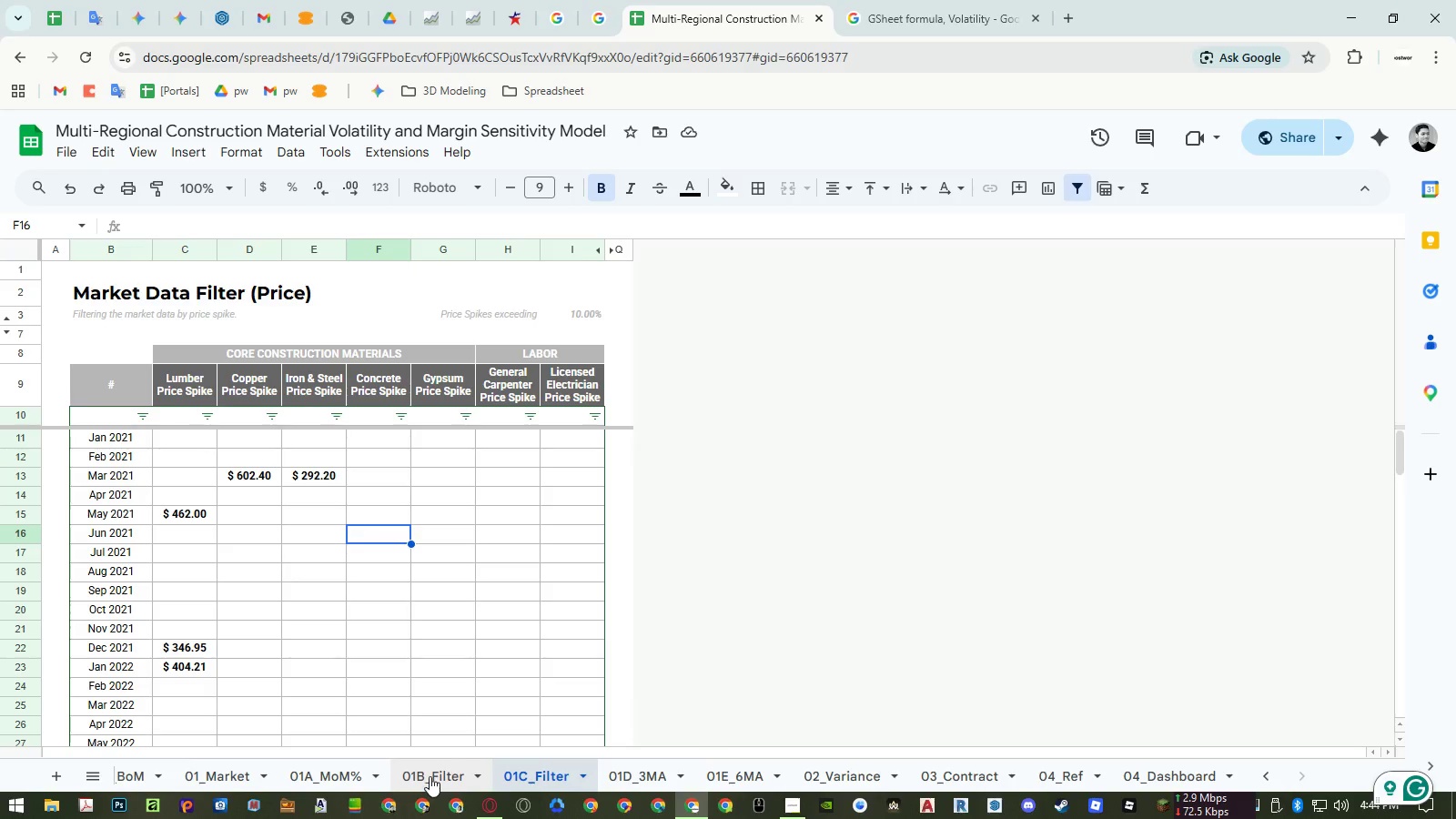 
wait(6.34)
 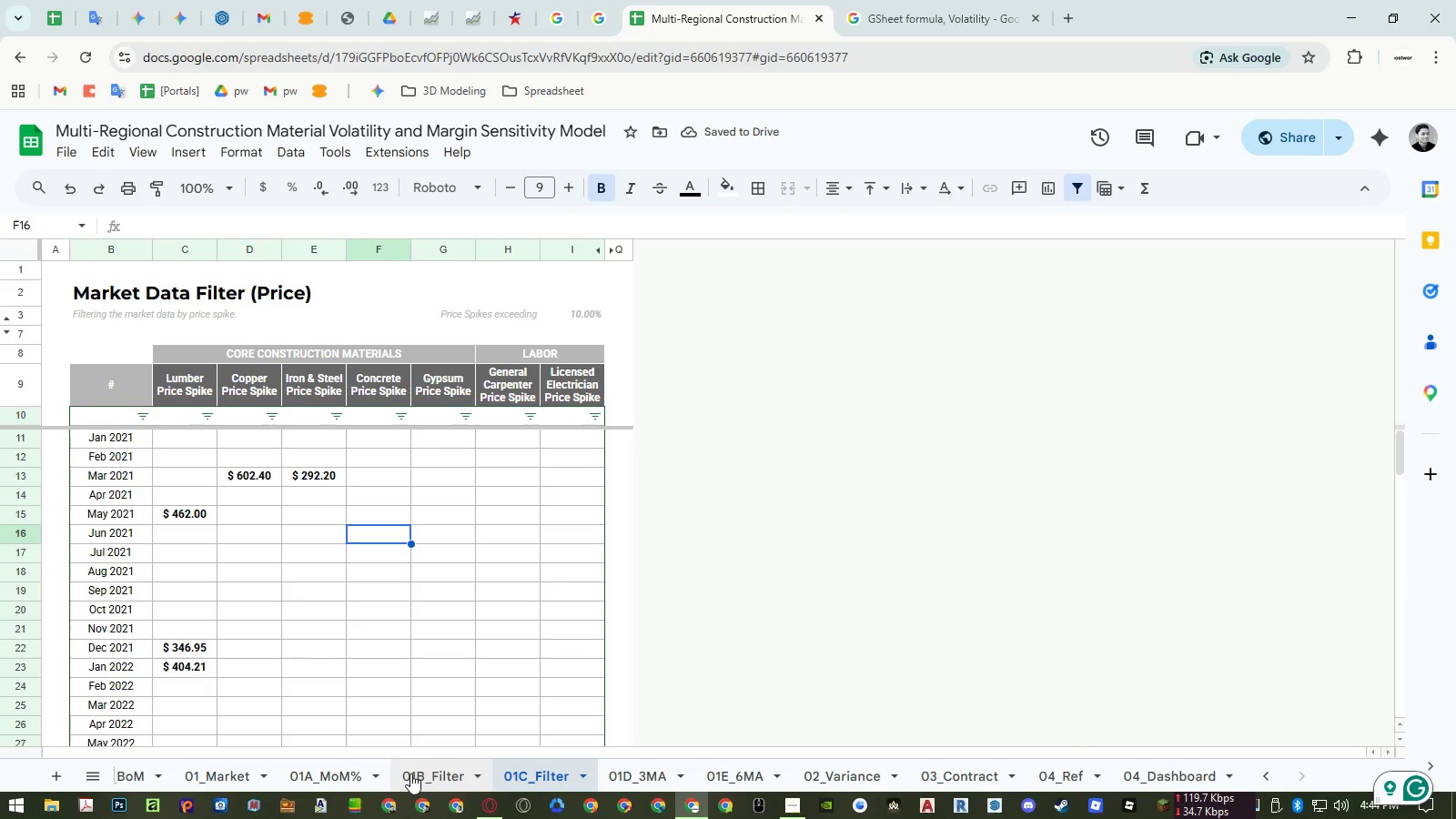 
left_click([145, 420])
 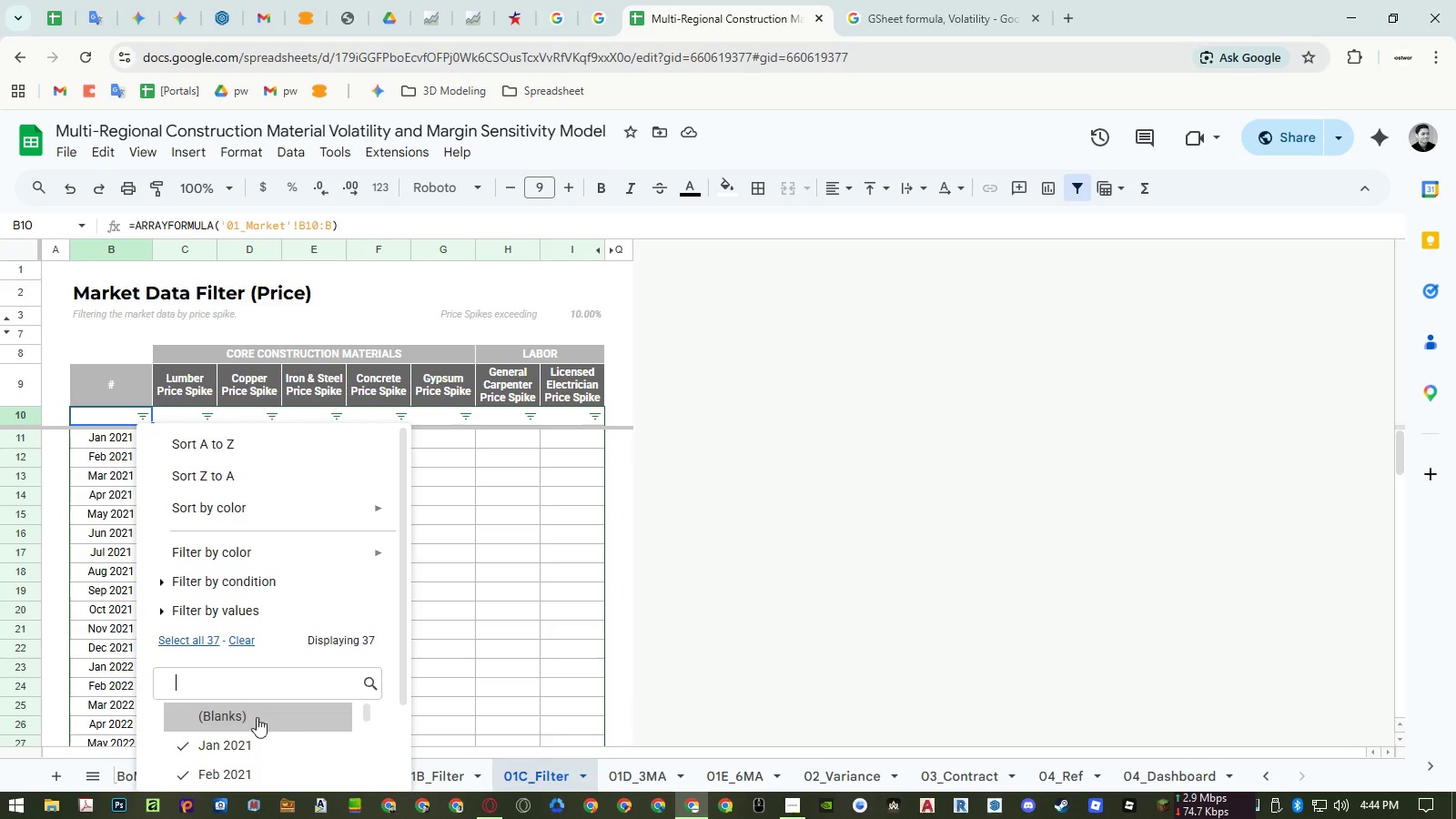 
left_click([374, 752])
 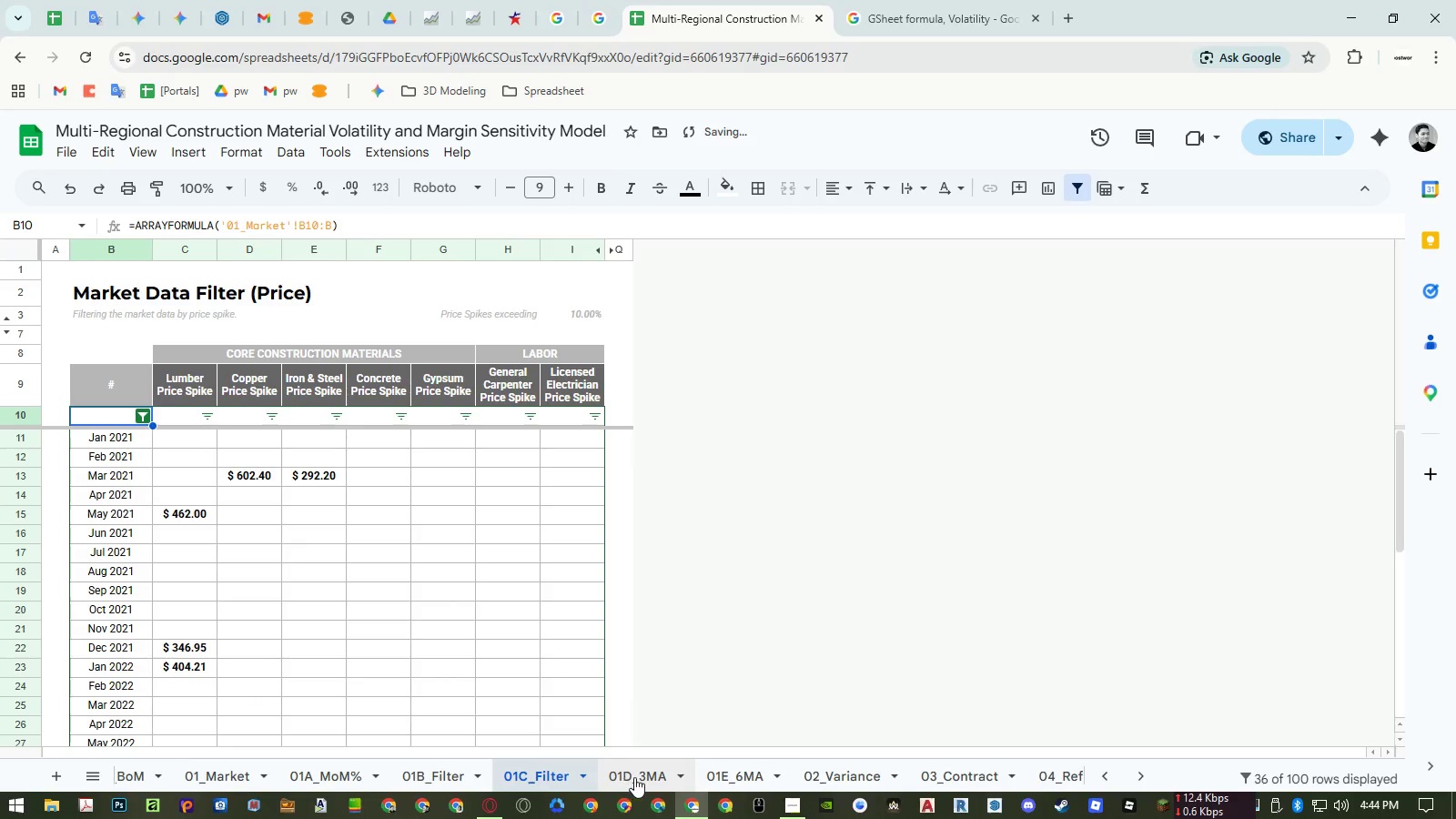 
scroll: coordinate [376, 750], scroll_direction: down, amount: 3.0
 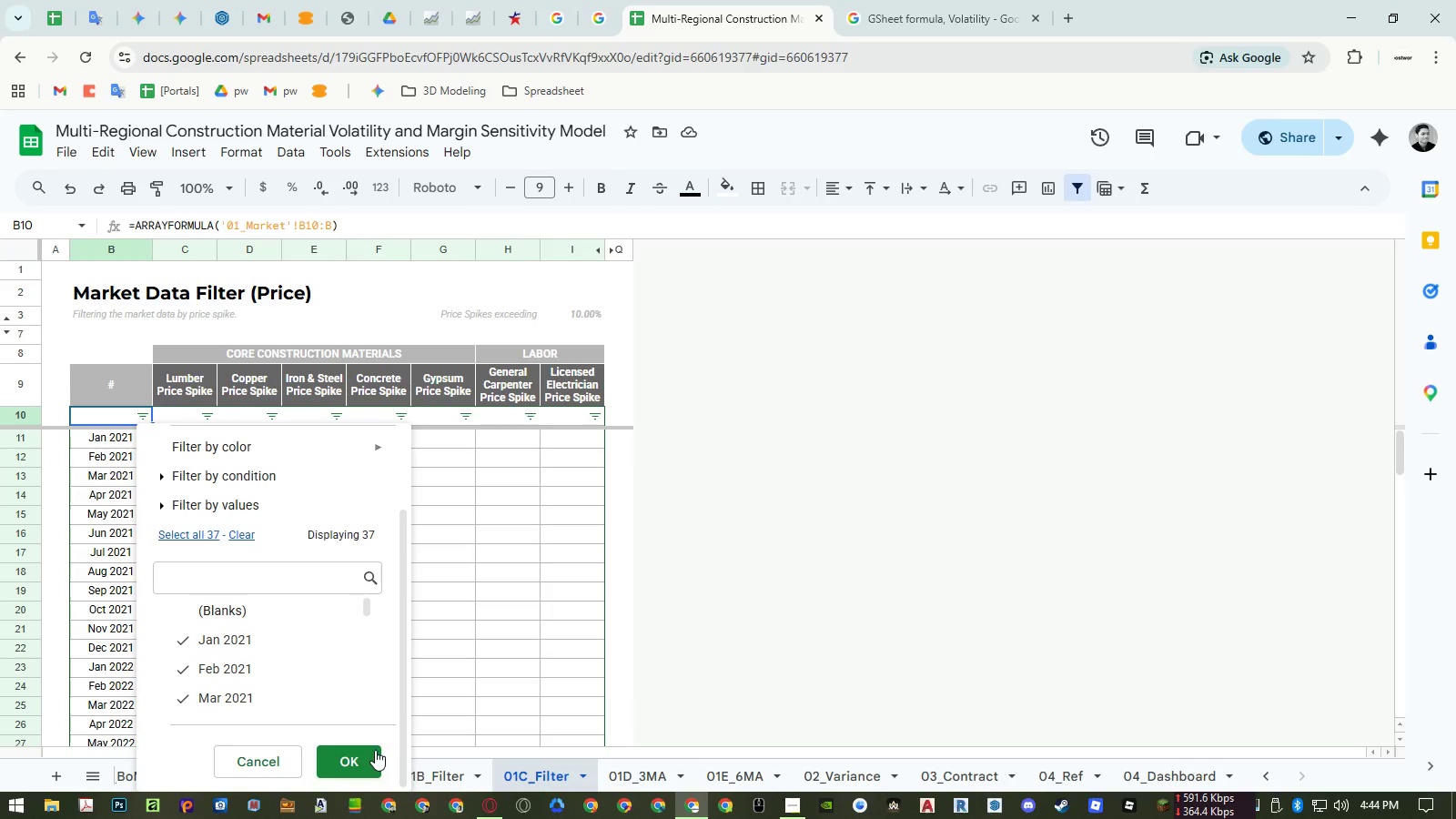 
left_click([634, 777])
 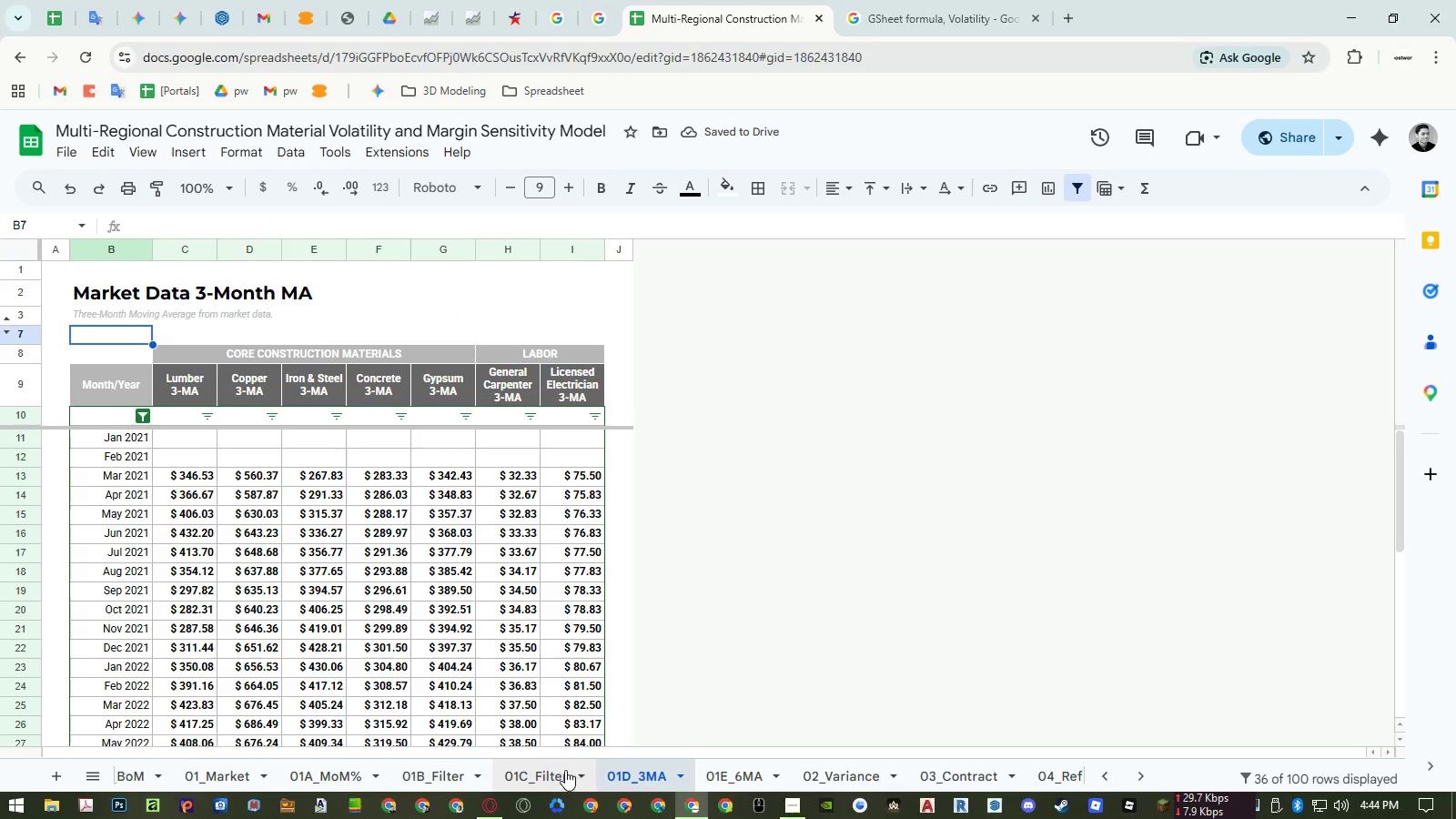 
left_click([565, 770])
 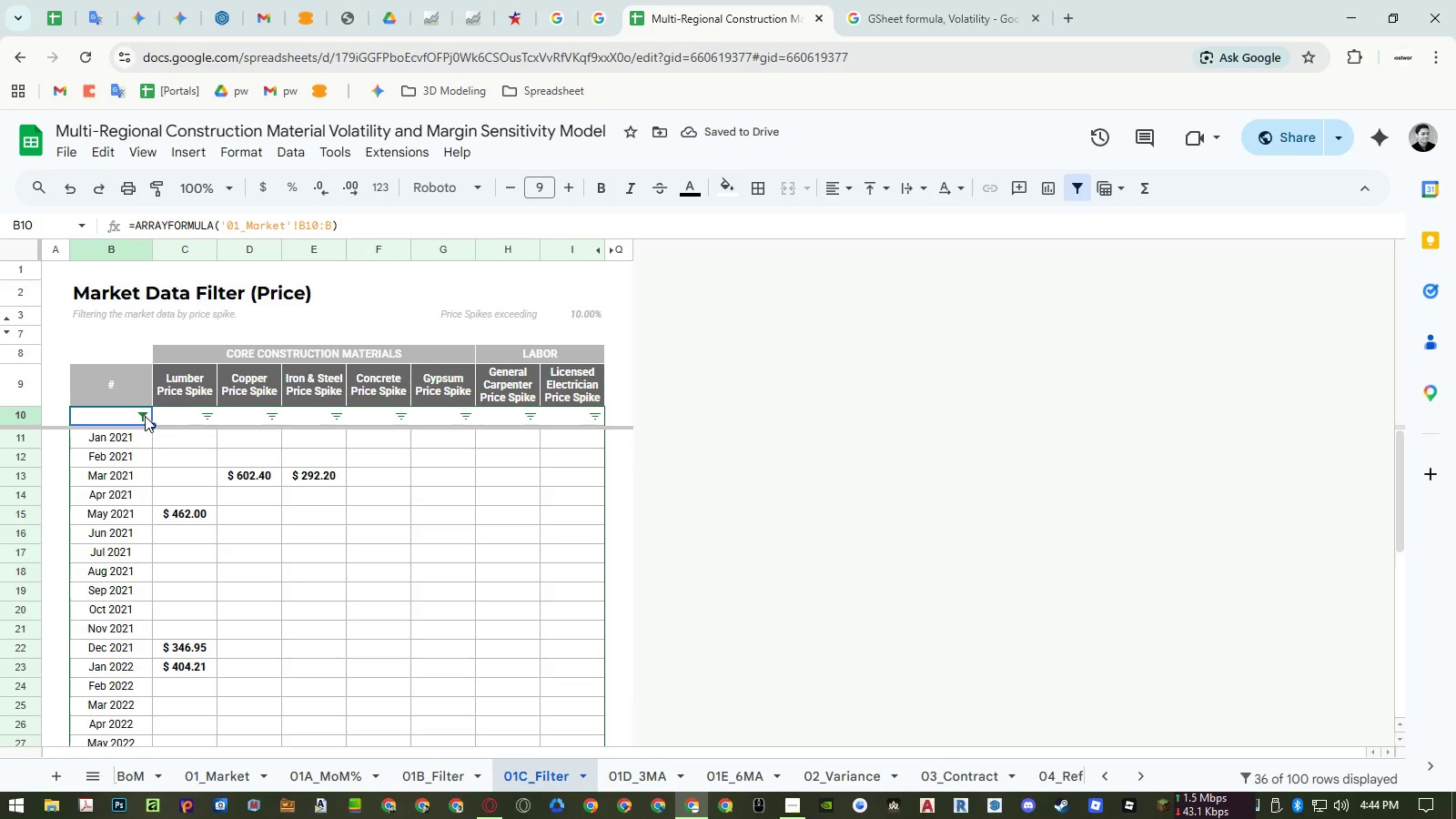 
left_click([143, 416])
 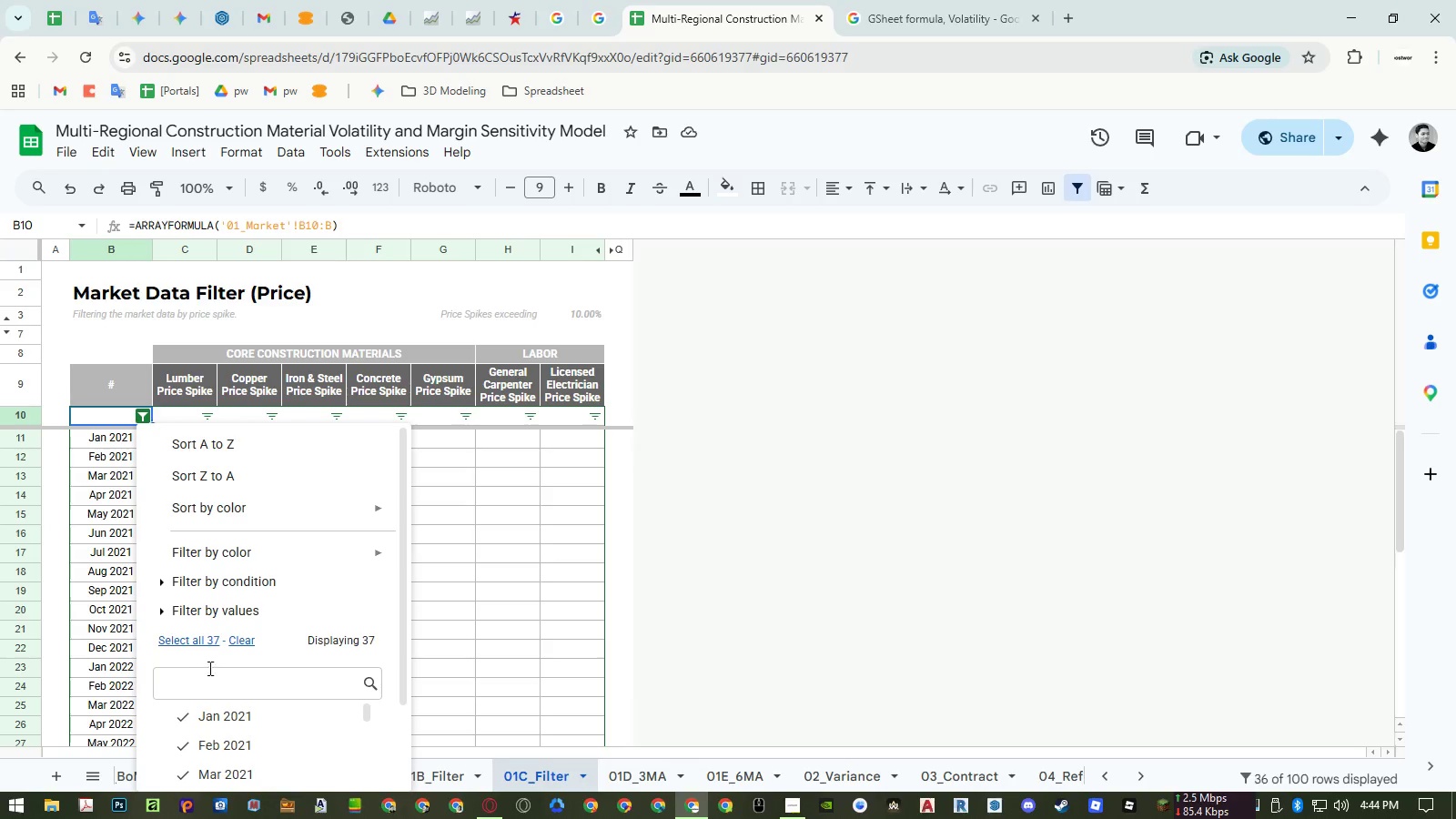 
left_click([203, 643])
 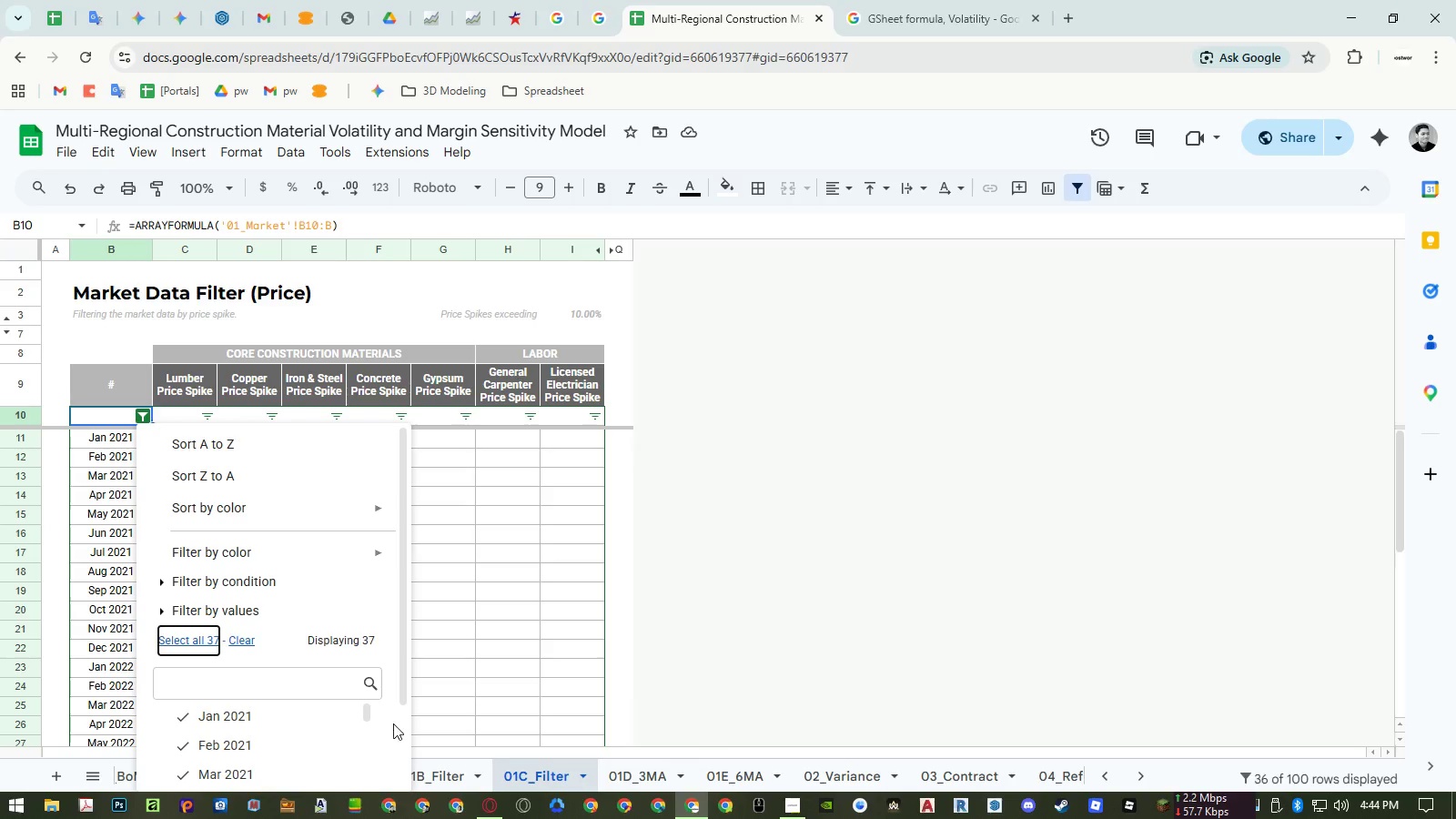 
scroll: coordinate [394, 732], scroll_direction: down, amount: 6.0
 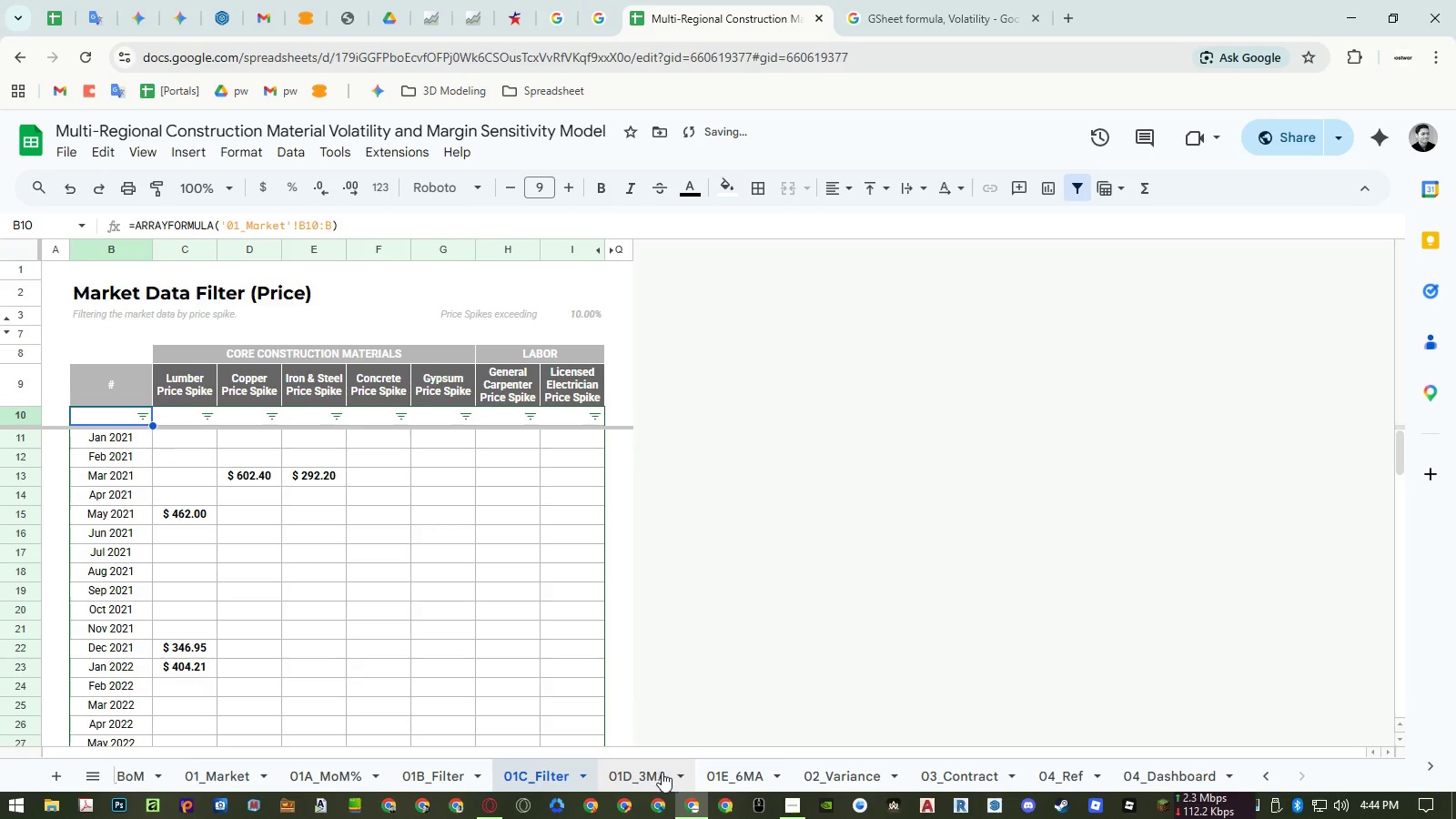 
left_click([735, 775])
 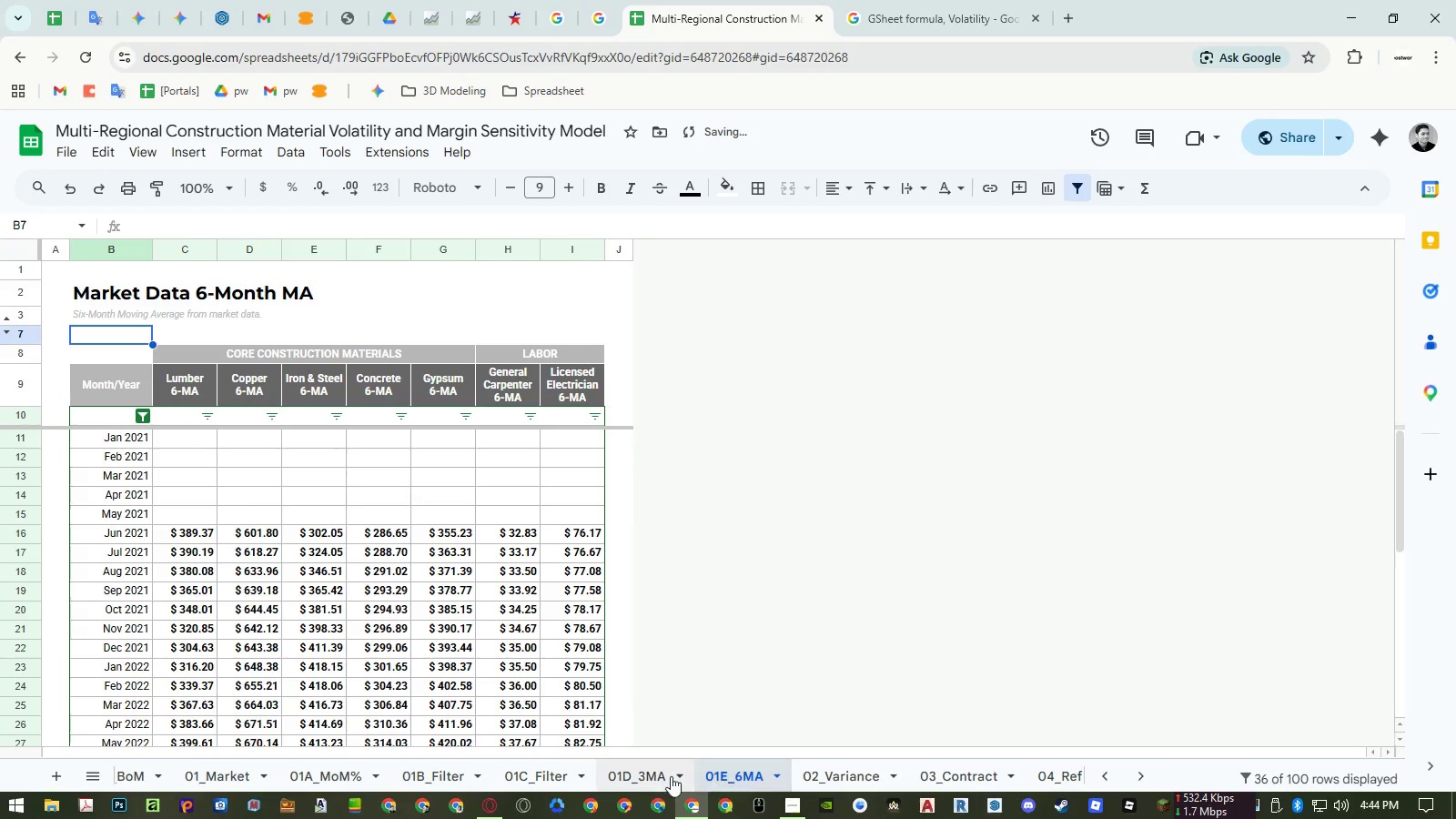 
left_click([650, 774])
 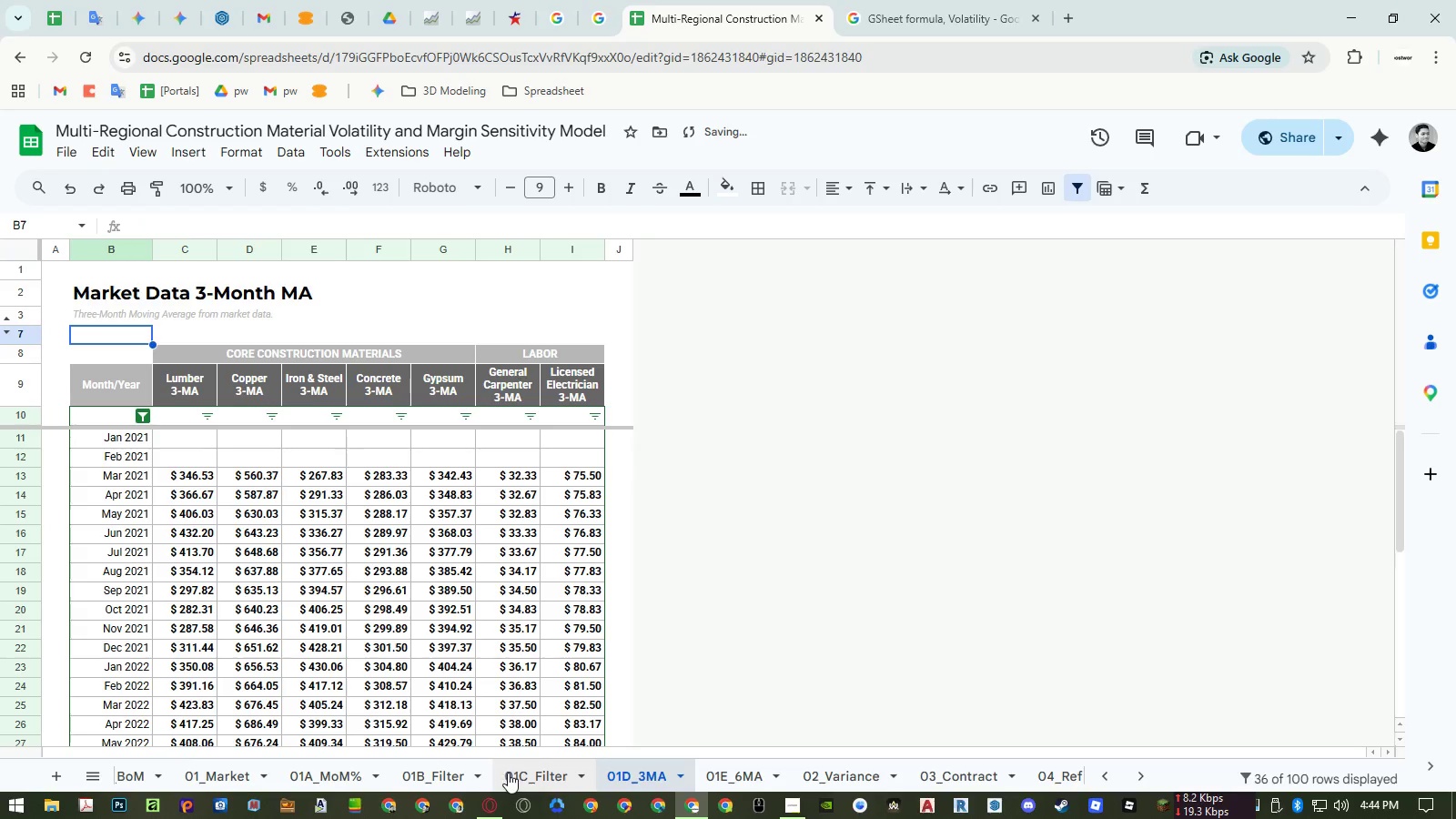 
left_click([450, 769])
 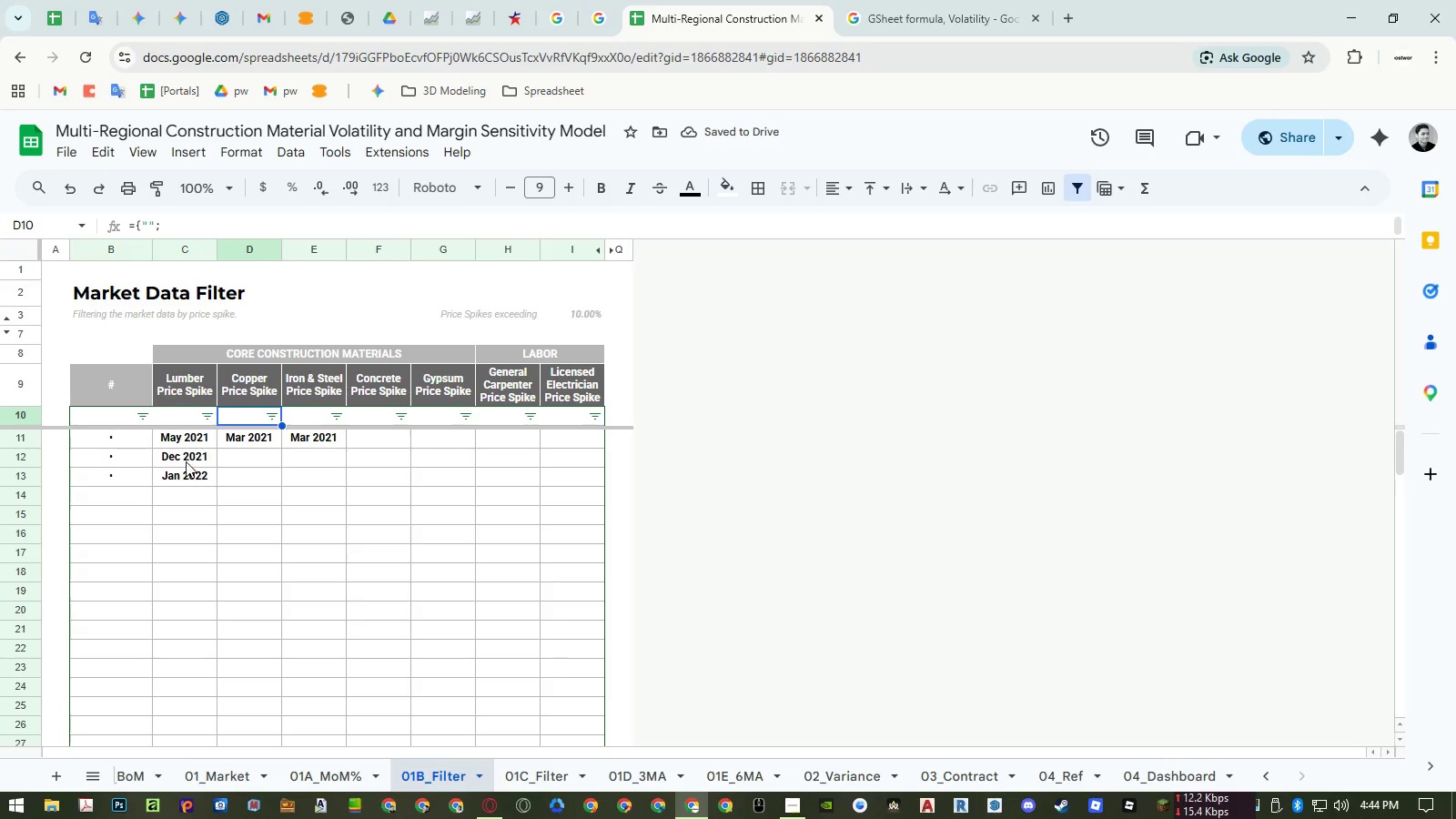 
left_click([147, 420])
 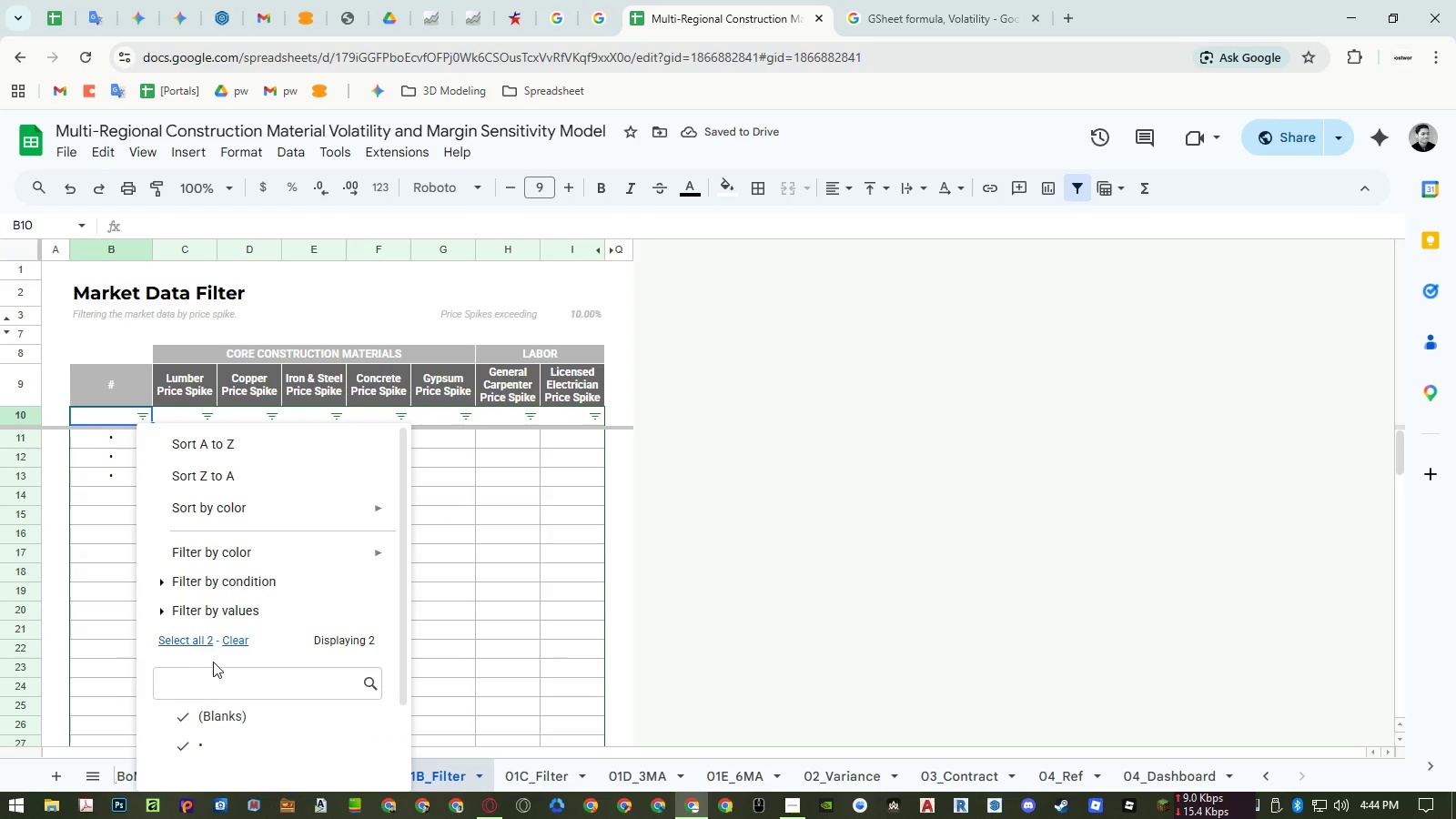 
left_click([230, 707])
 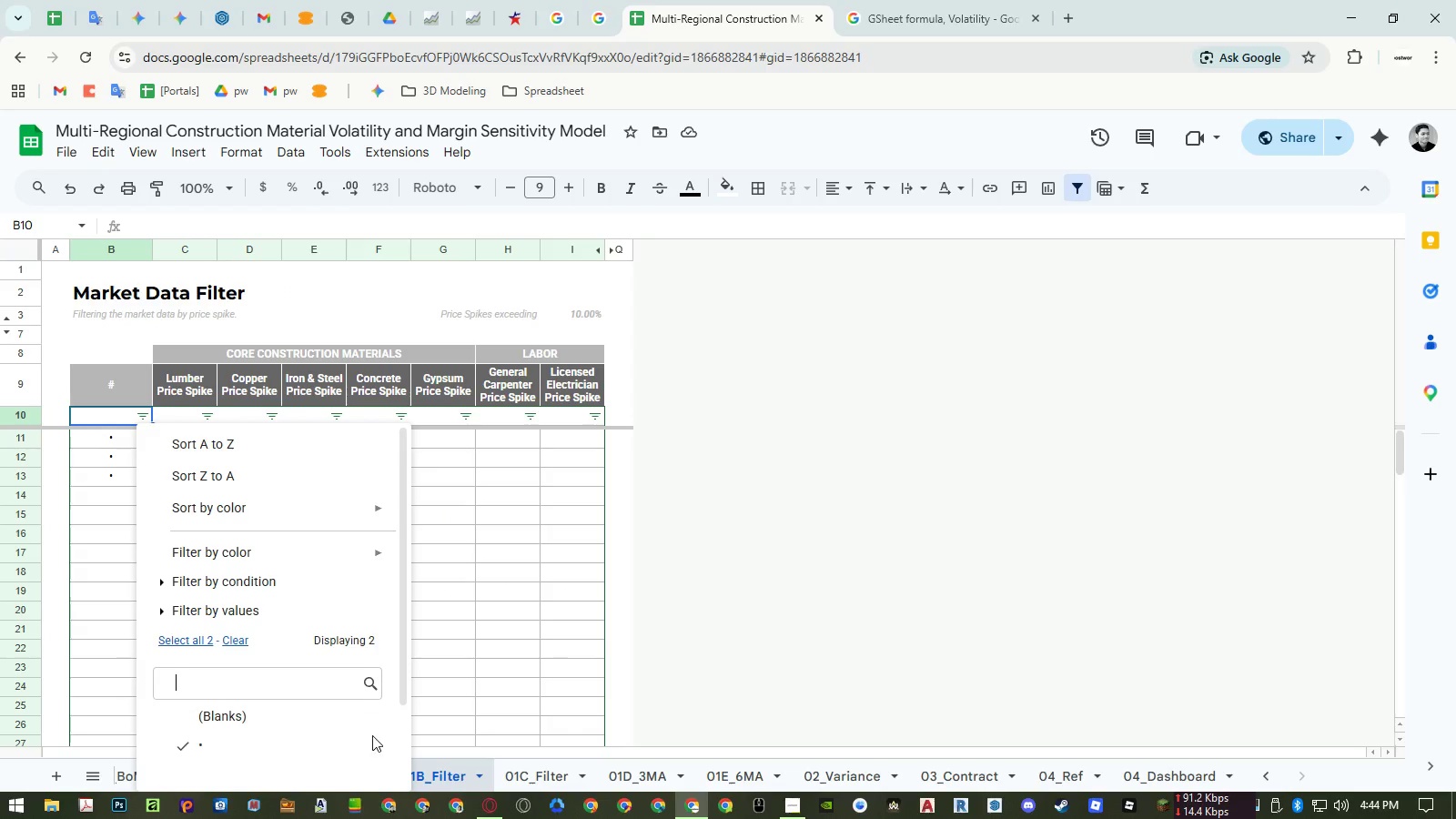 
left_click([363, 747])
 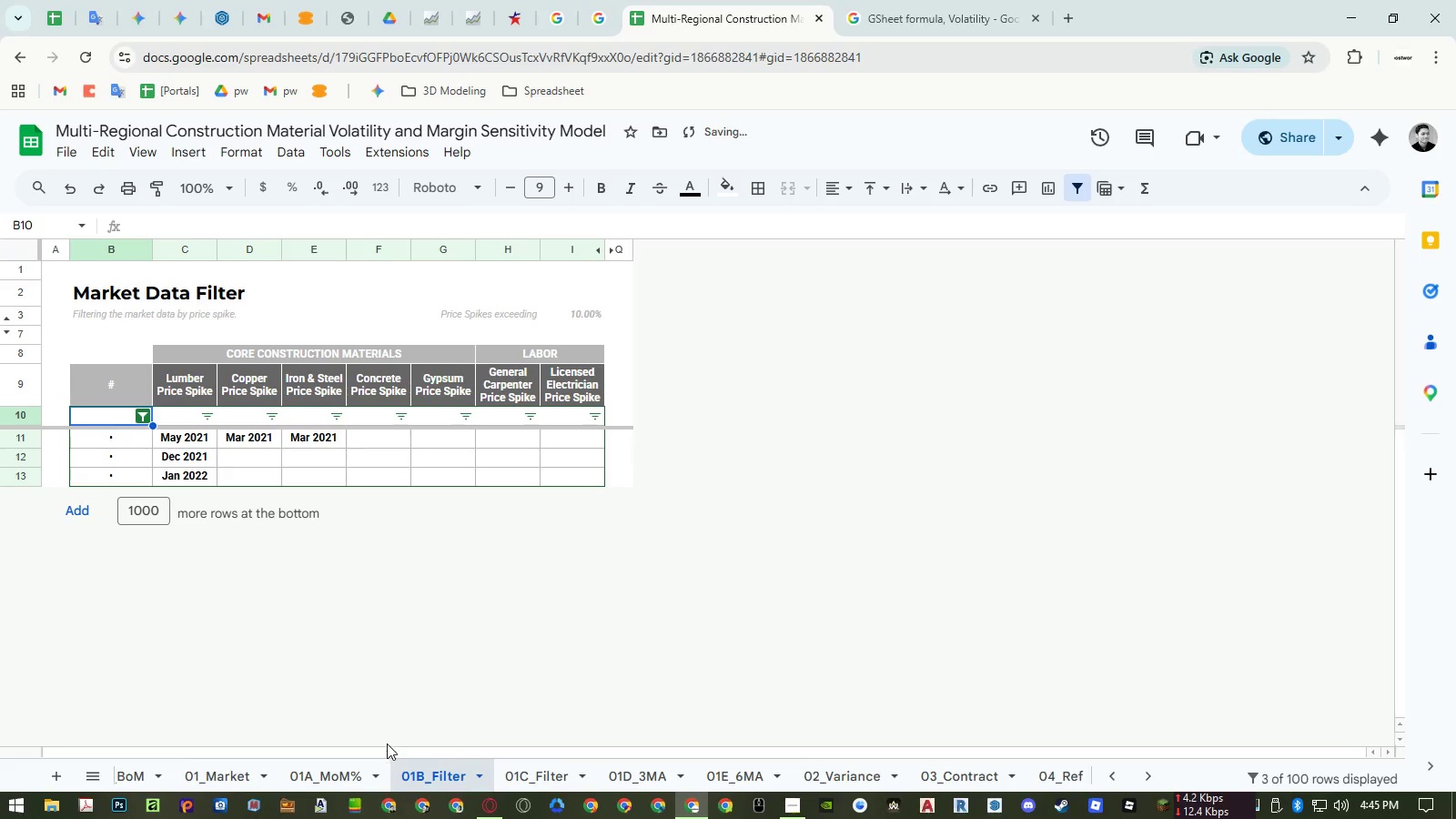 
scroll: coordinate [376, 738], scroll_direction: down, amount: 4.0
 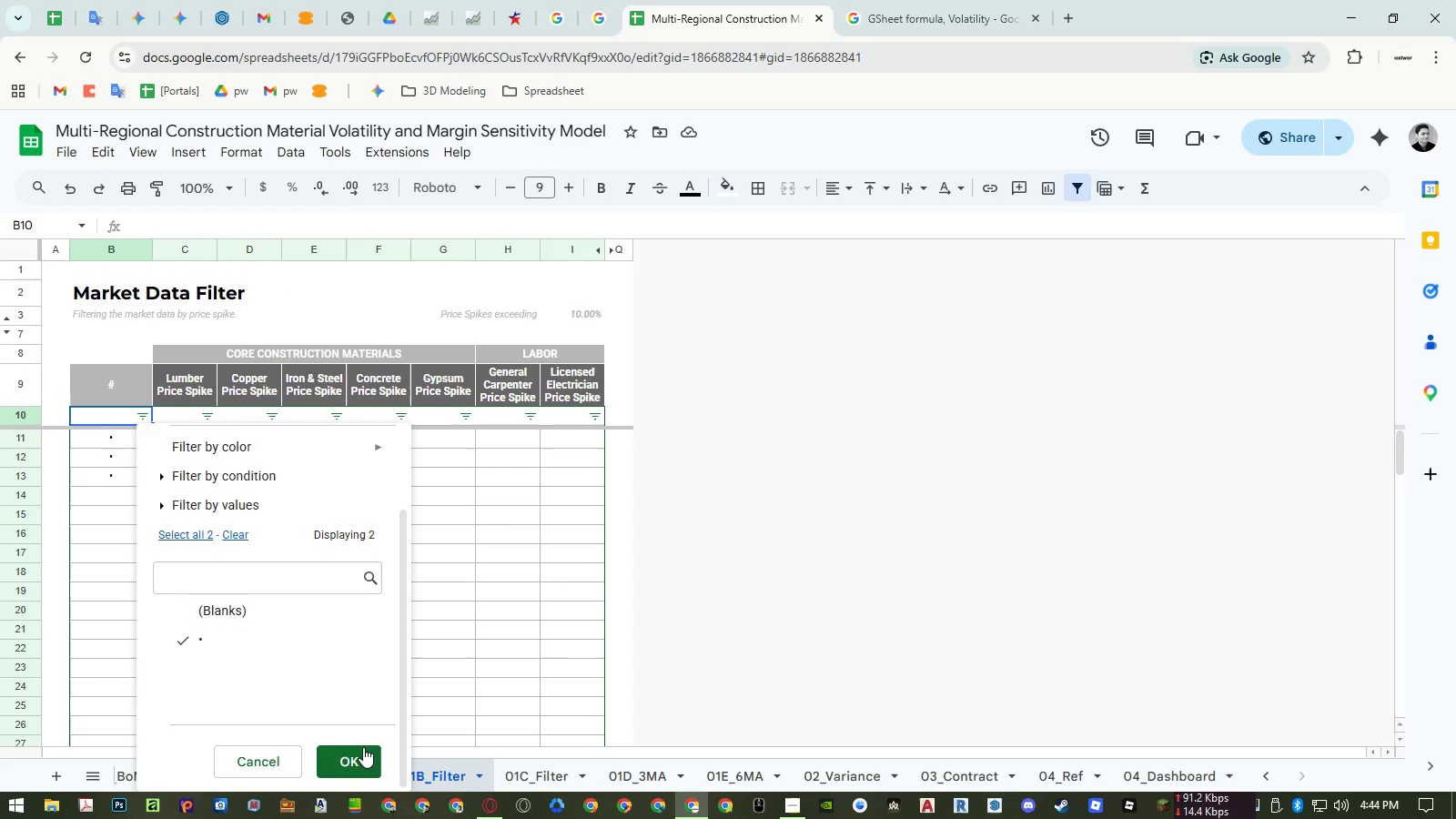 
left_click([357, 773])
 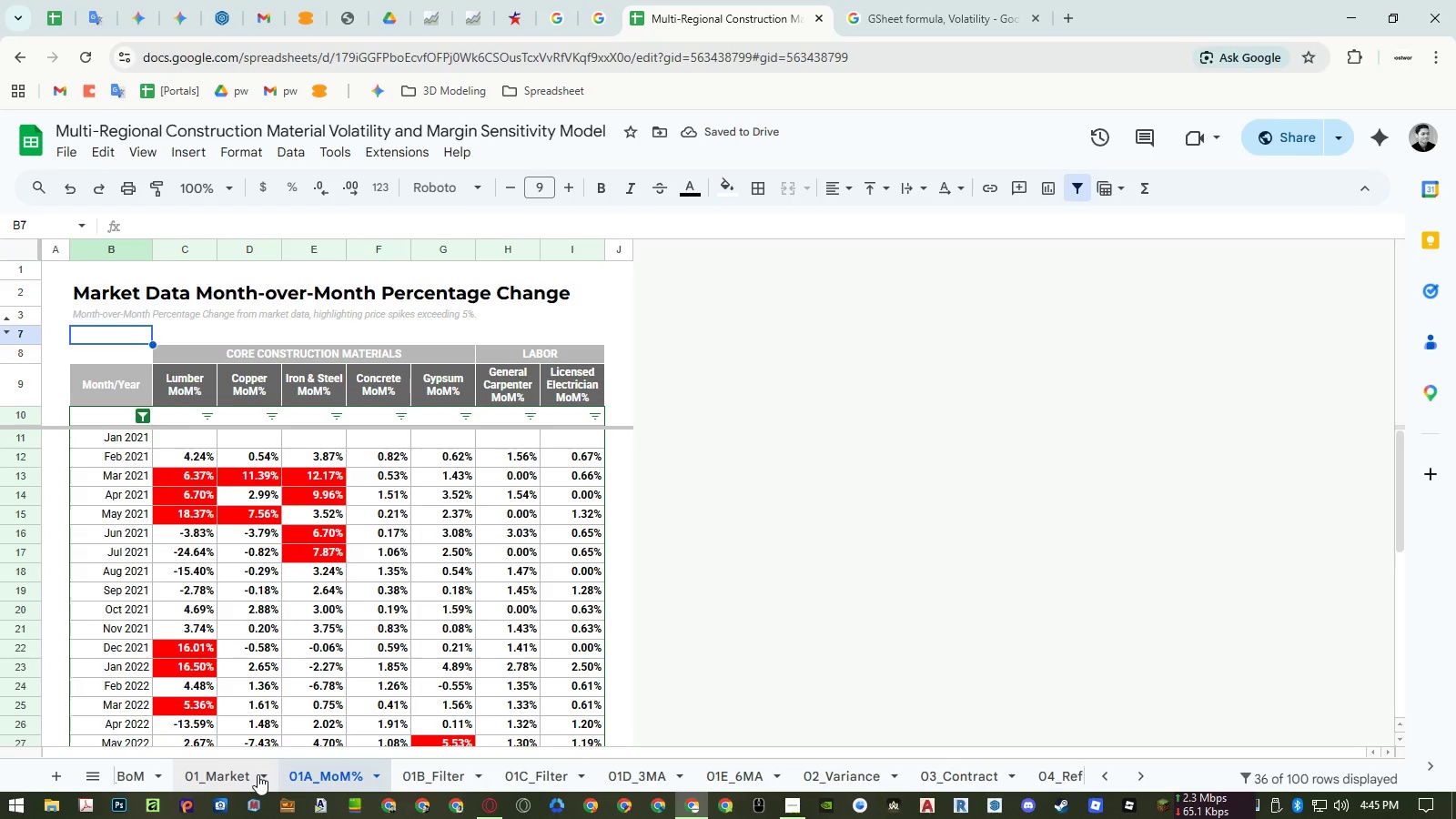 
left_click([258, 774])
 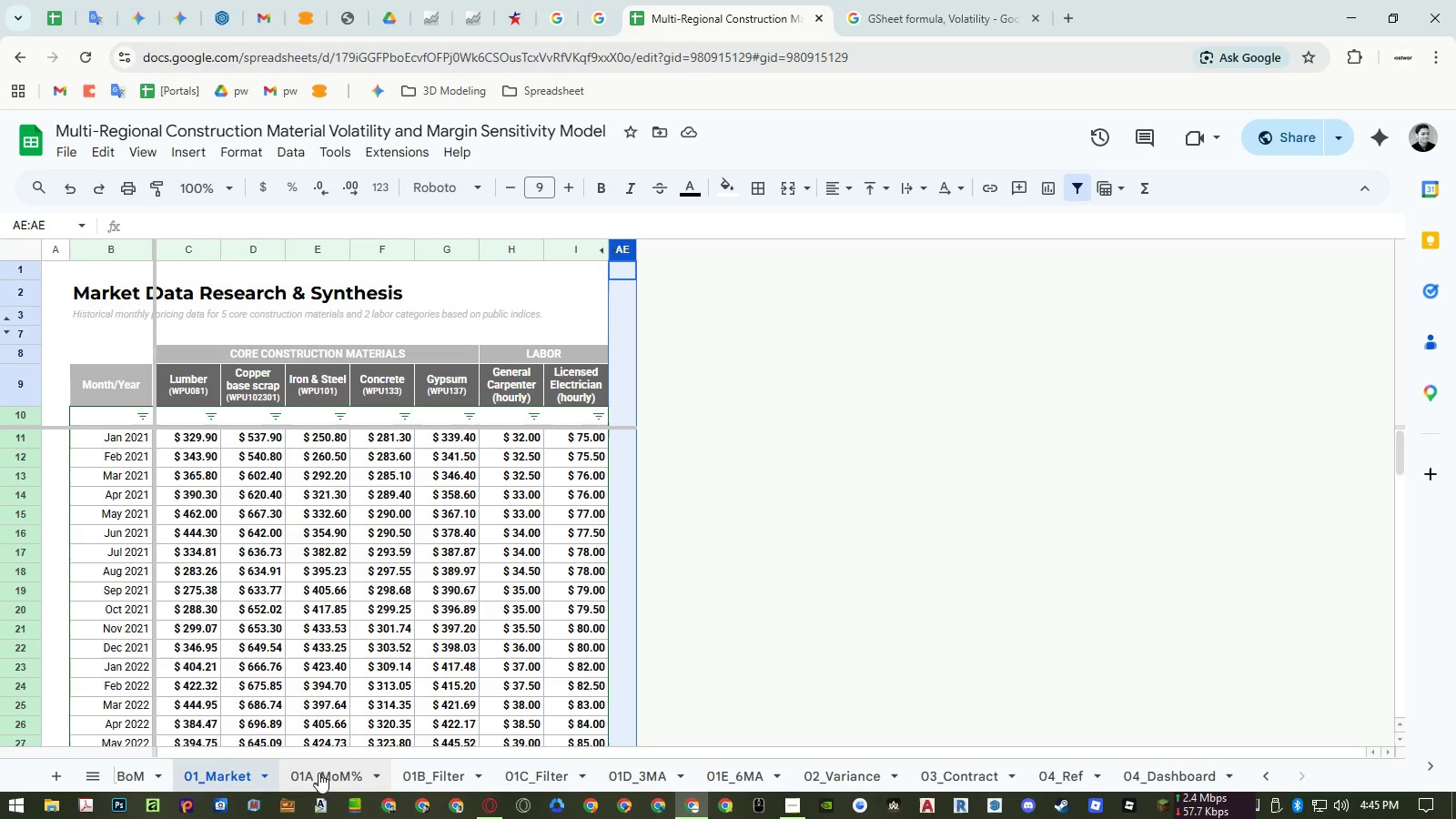 
left_click([406, 774])
 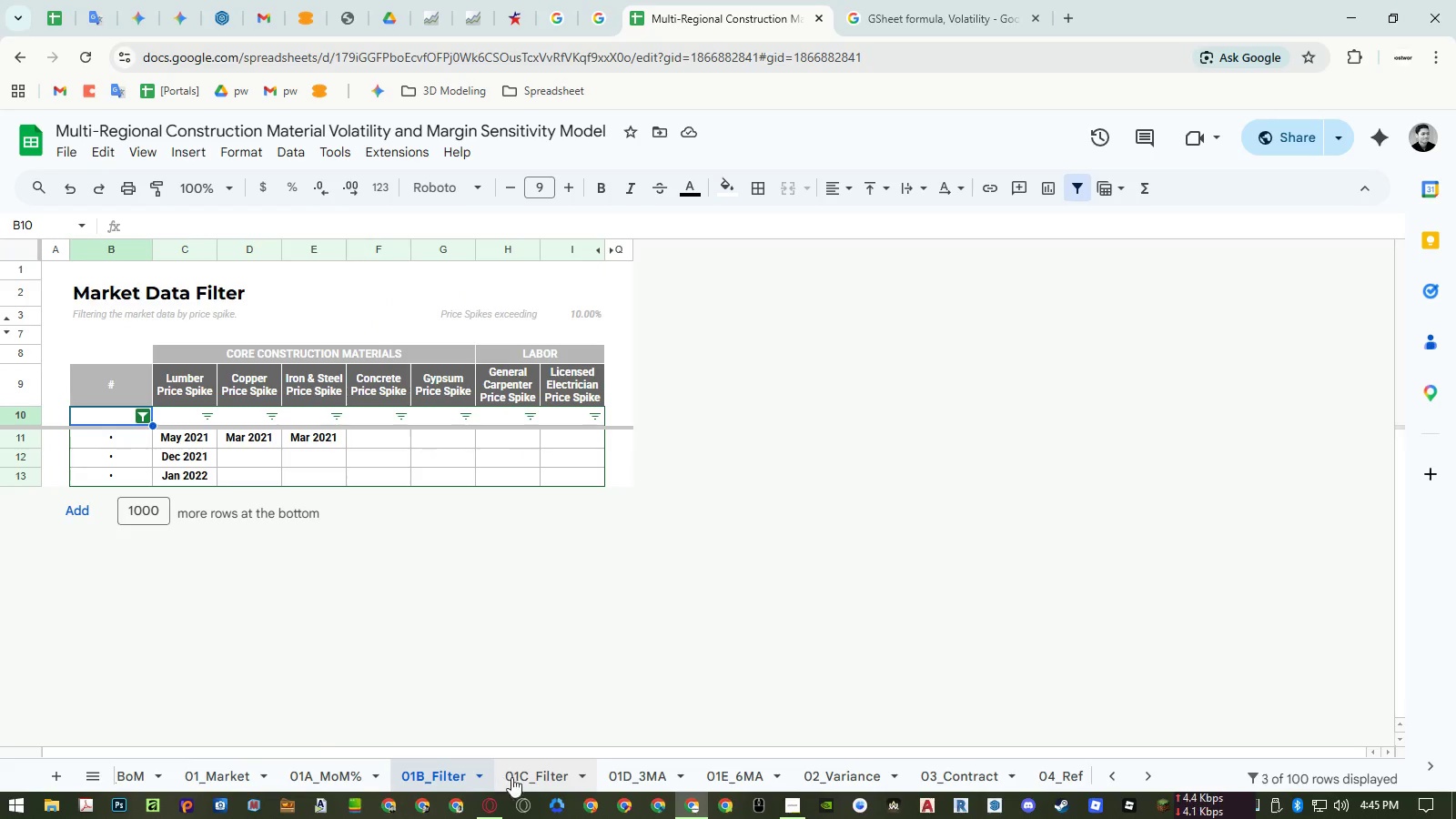 
left_click([527, 776])
 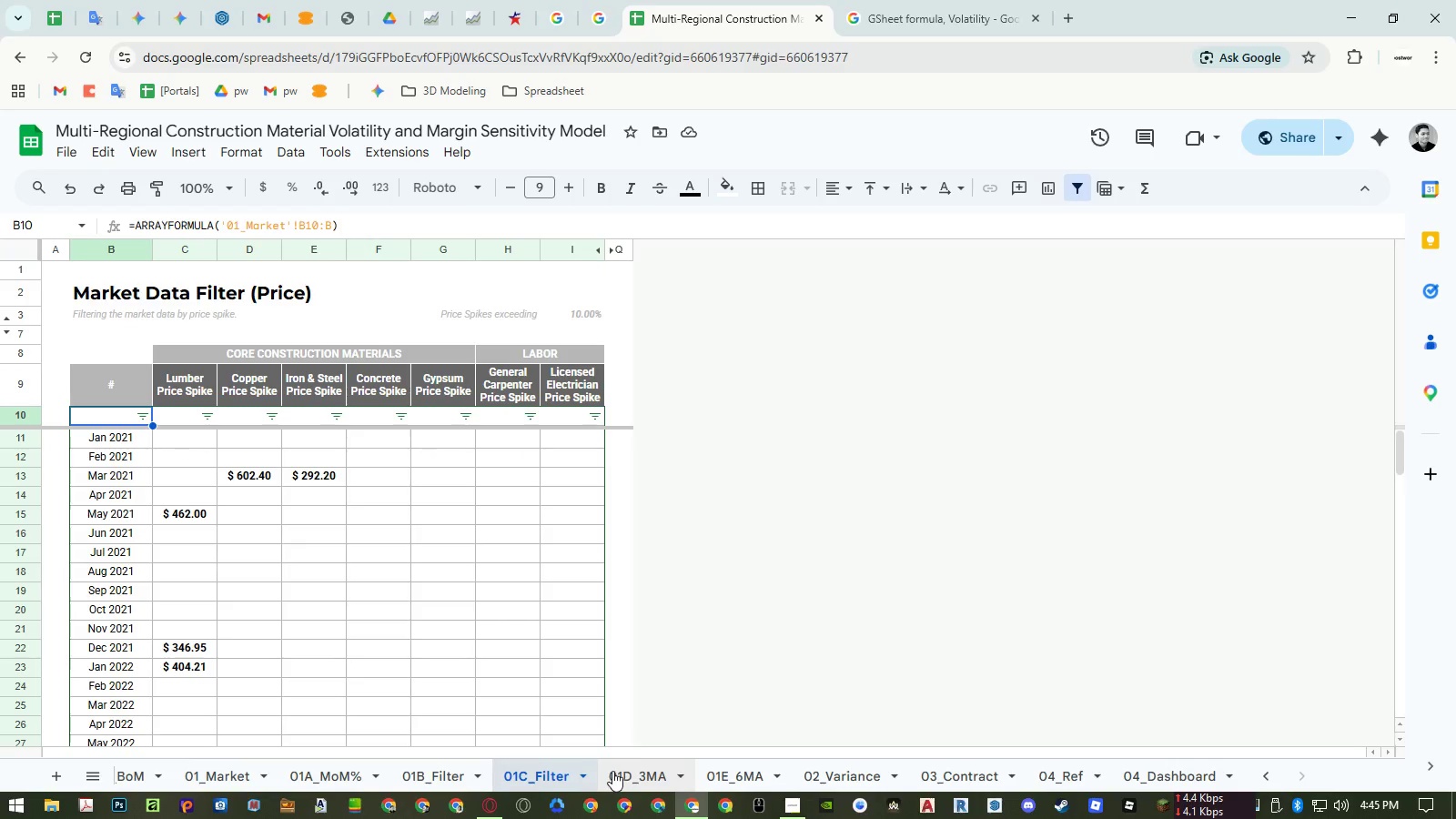 
left_click([618, 771])
 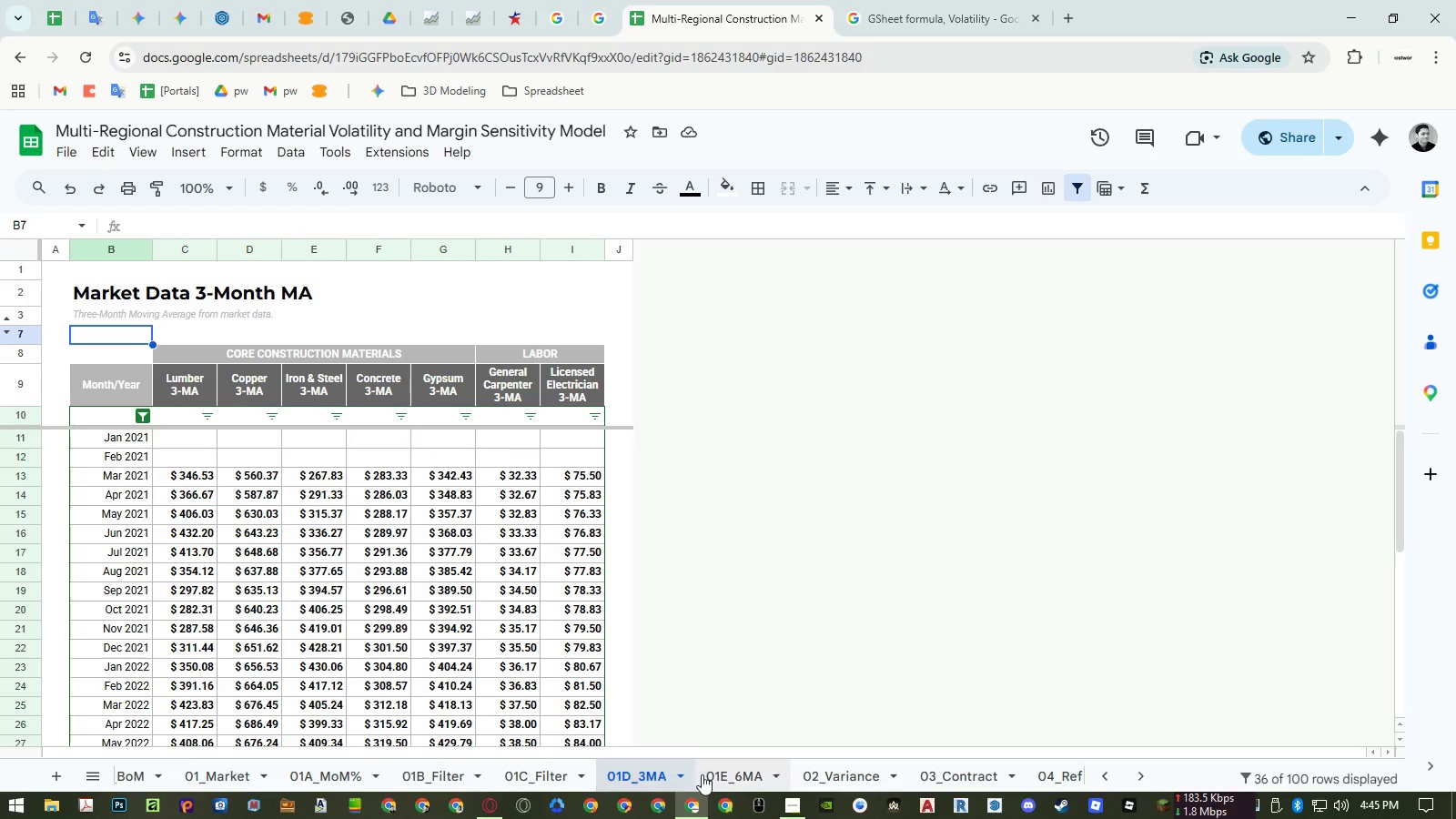 
left_click([711, 774])
 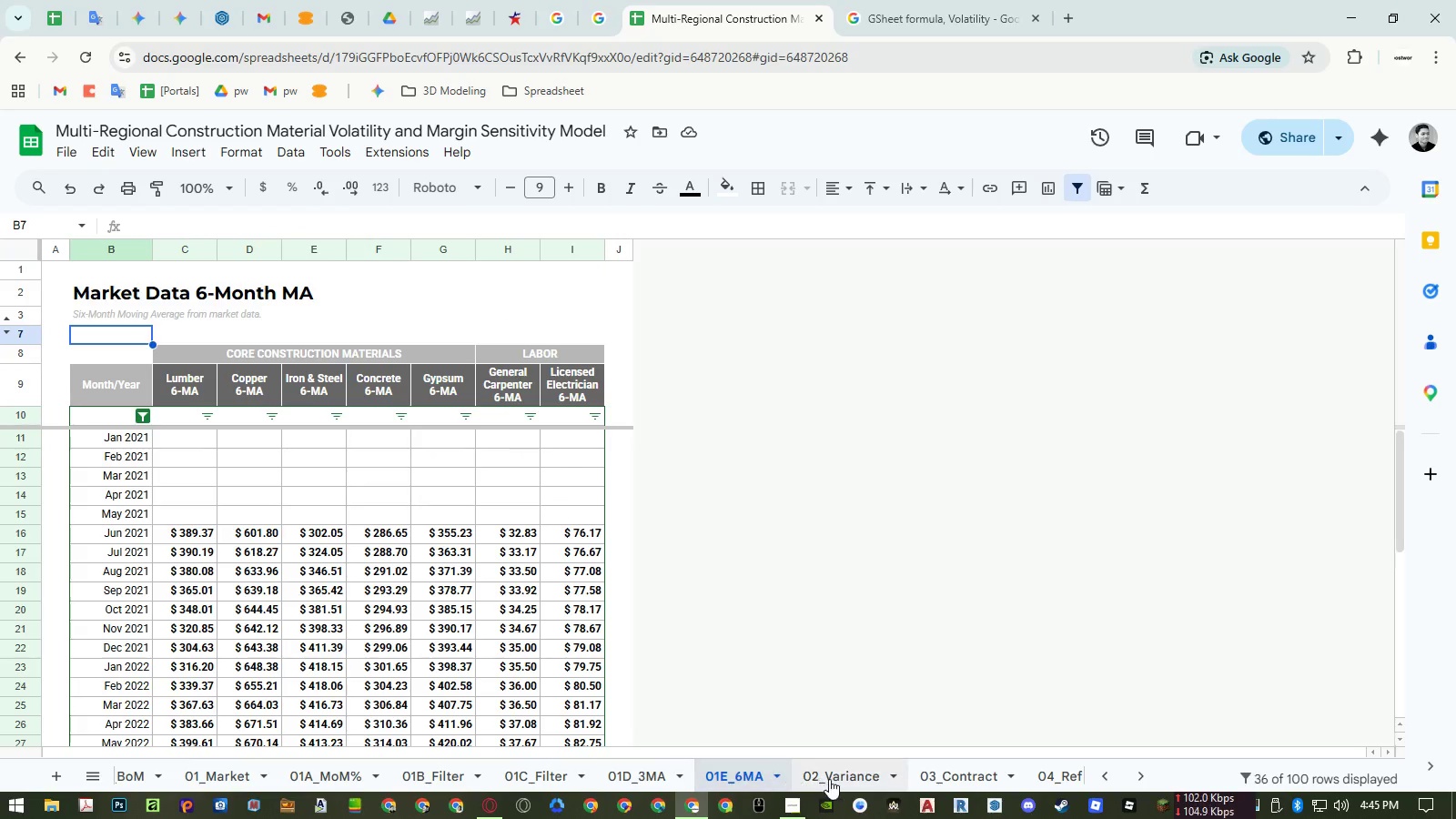 
left_click([838, 780])
 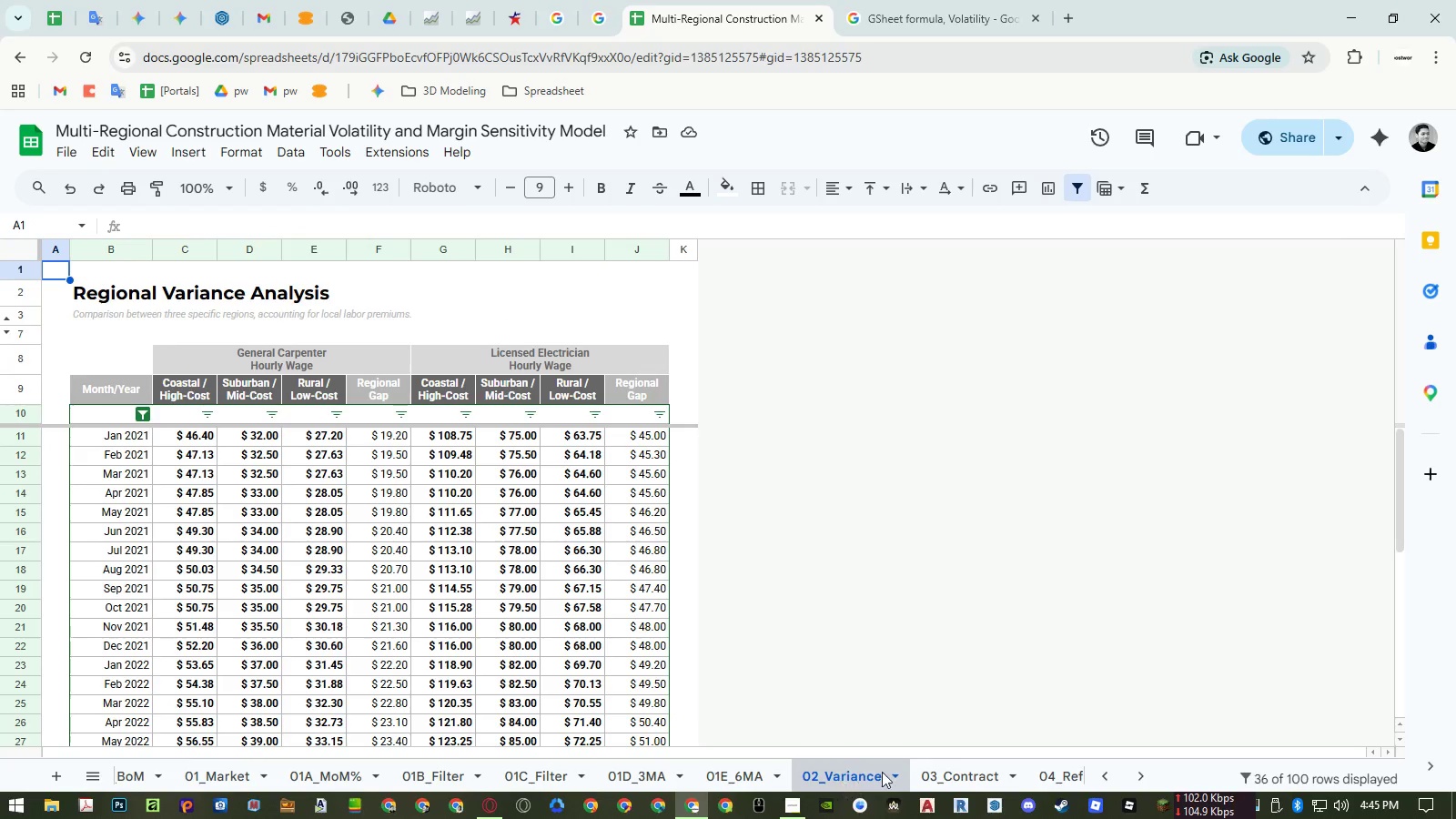 
mouse_move([901, 750])
 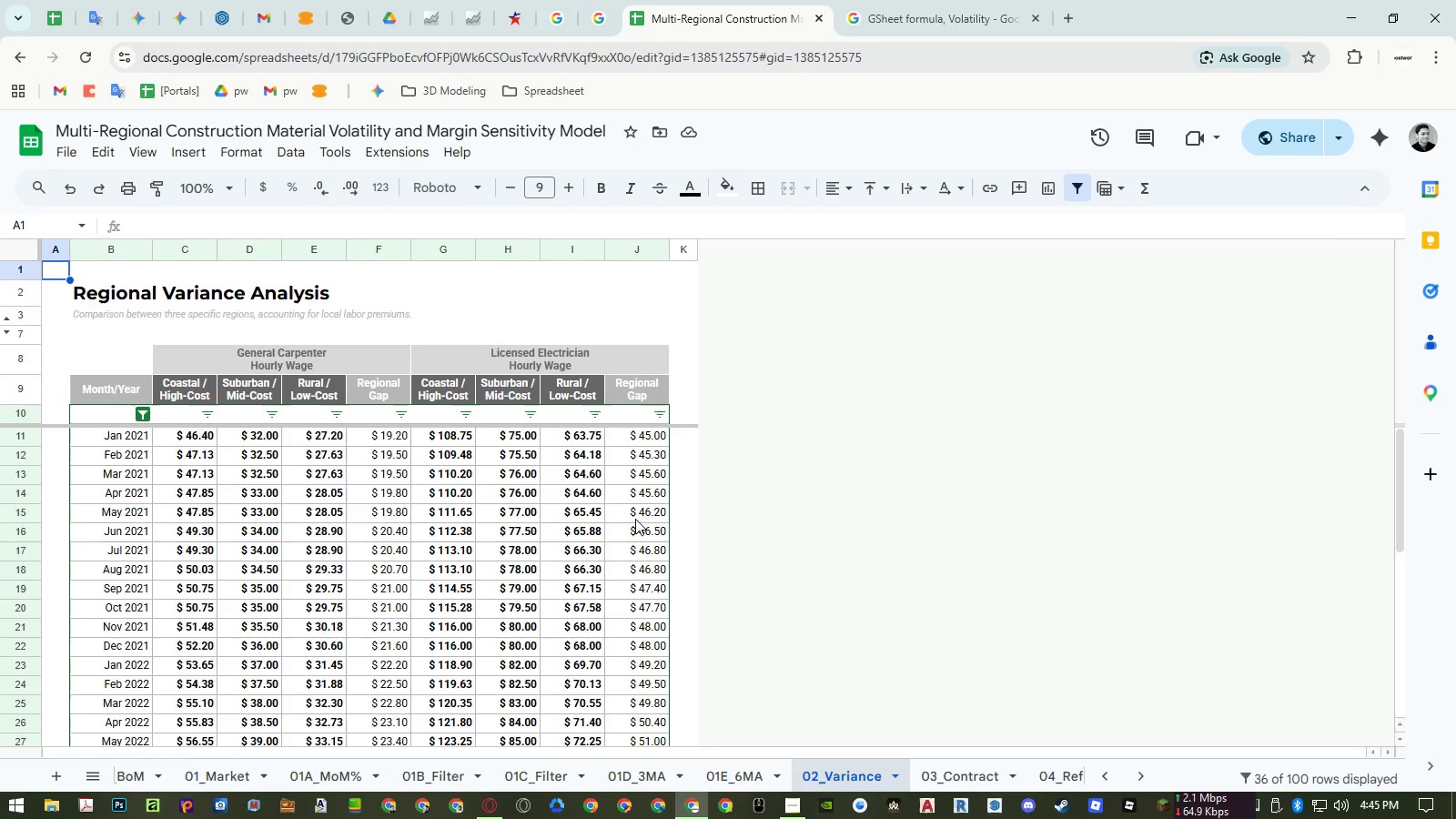 
wait(5.34)
 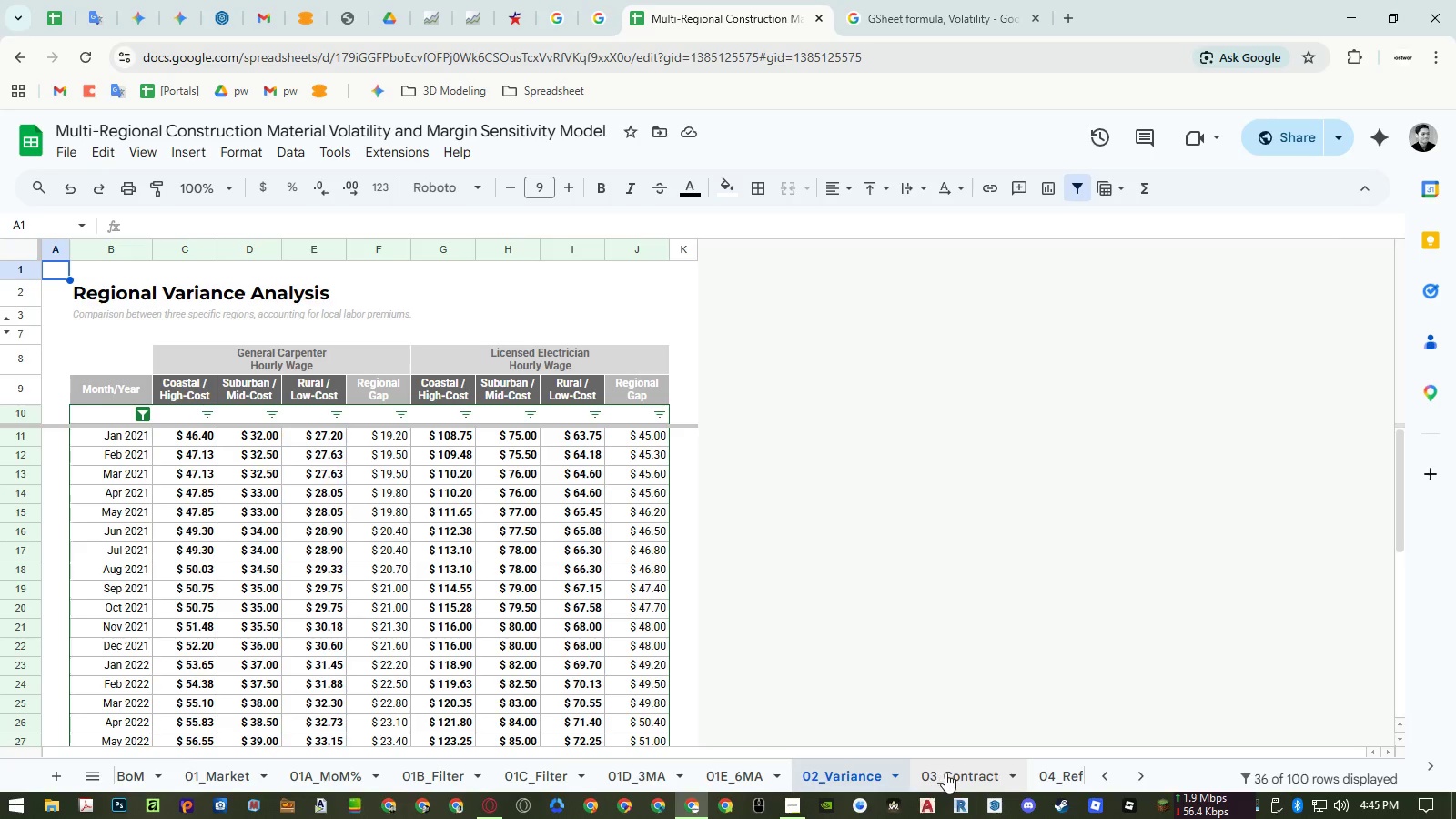 
double_click([380, 418])
 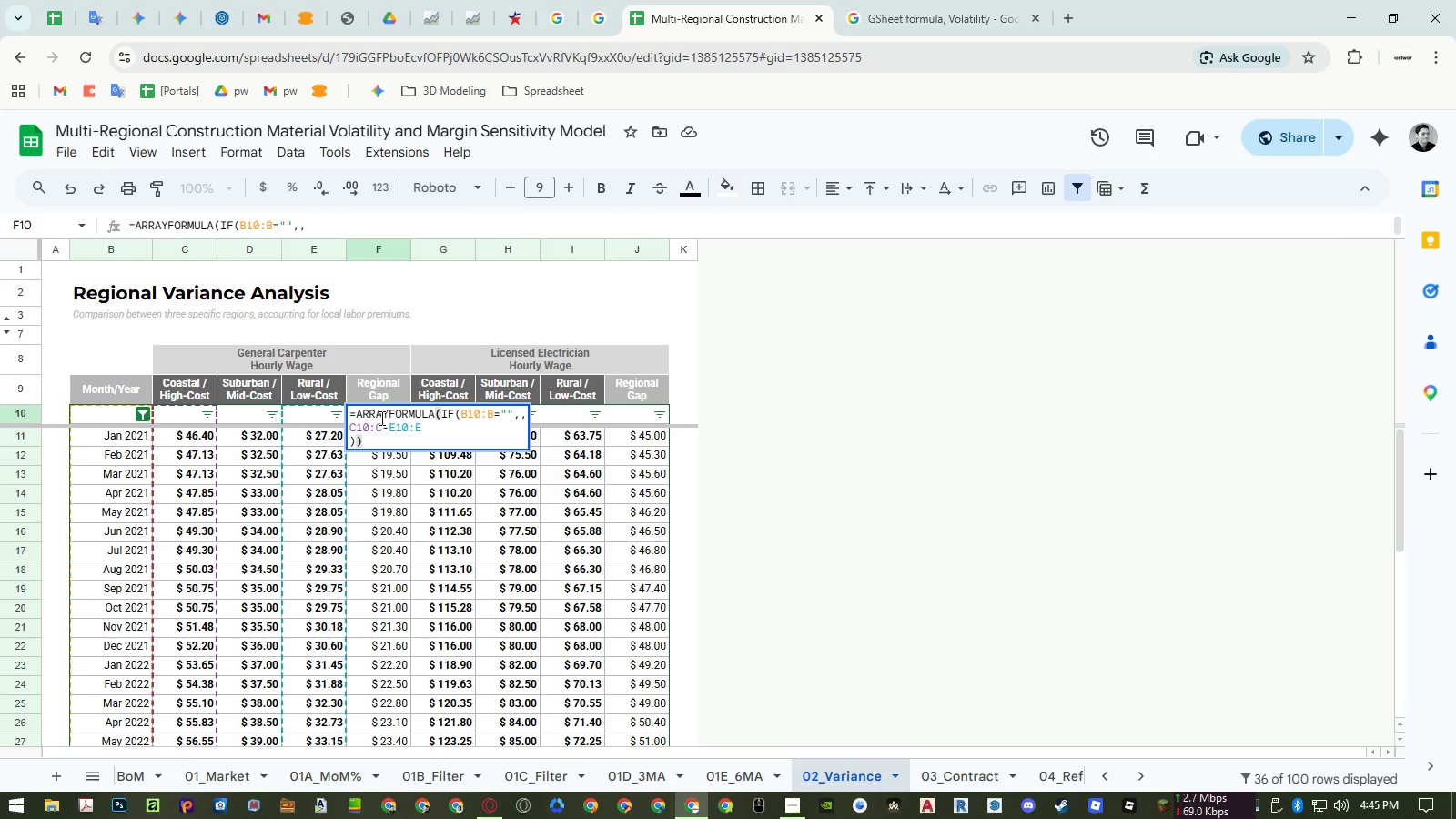 
key(Escape)
 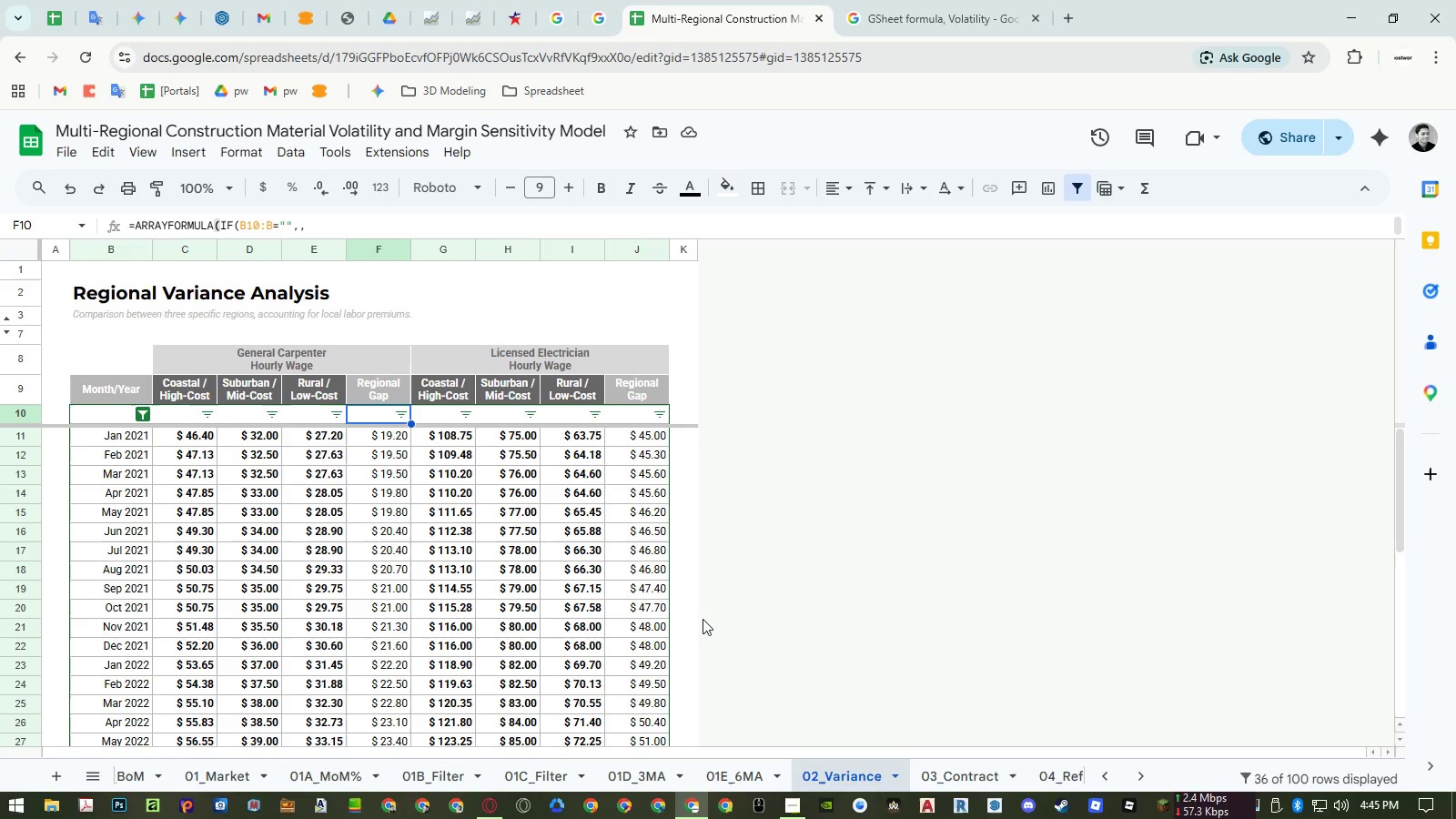 
wait(5.45)
 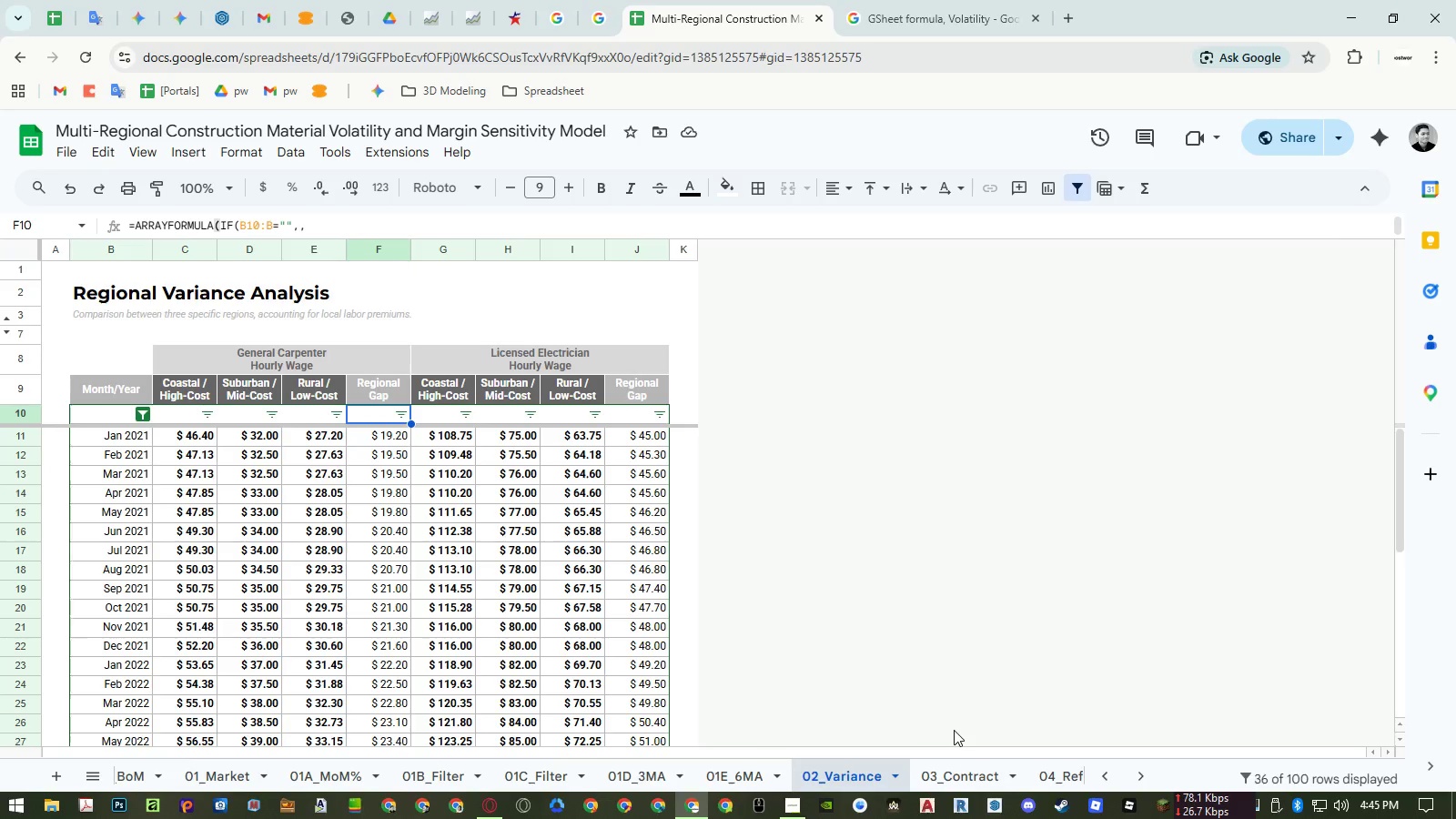 
left_click([956, 773])
 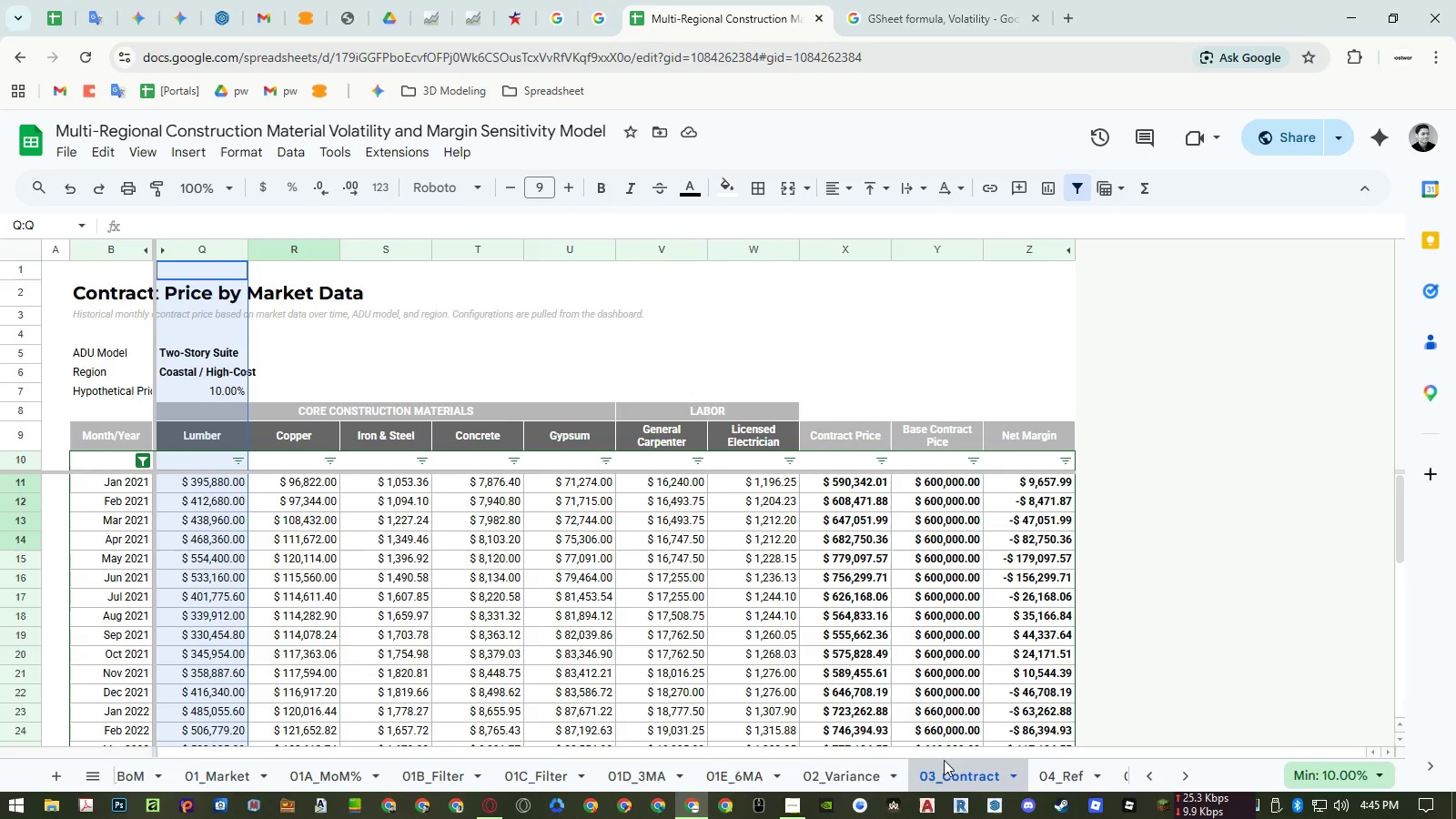 
left_click([623, 564])
 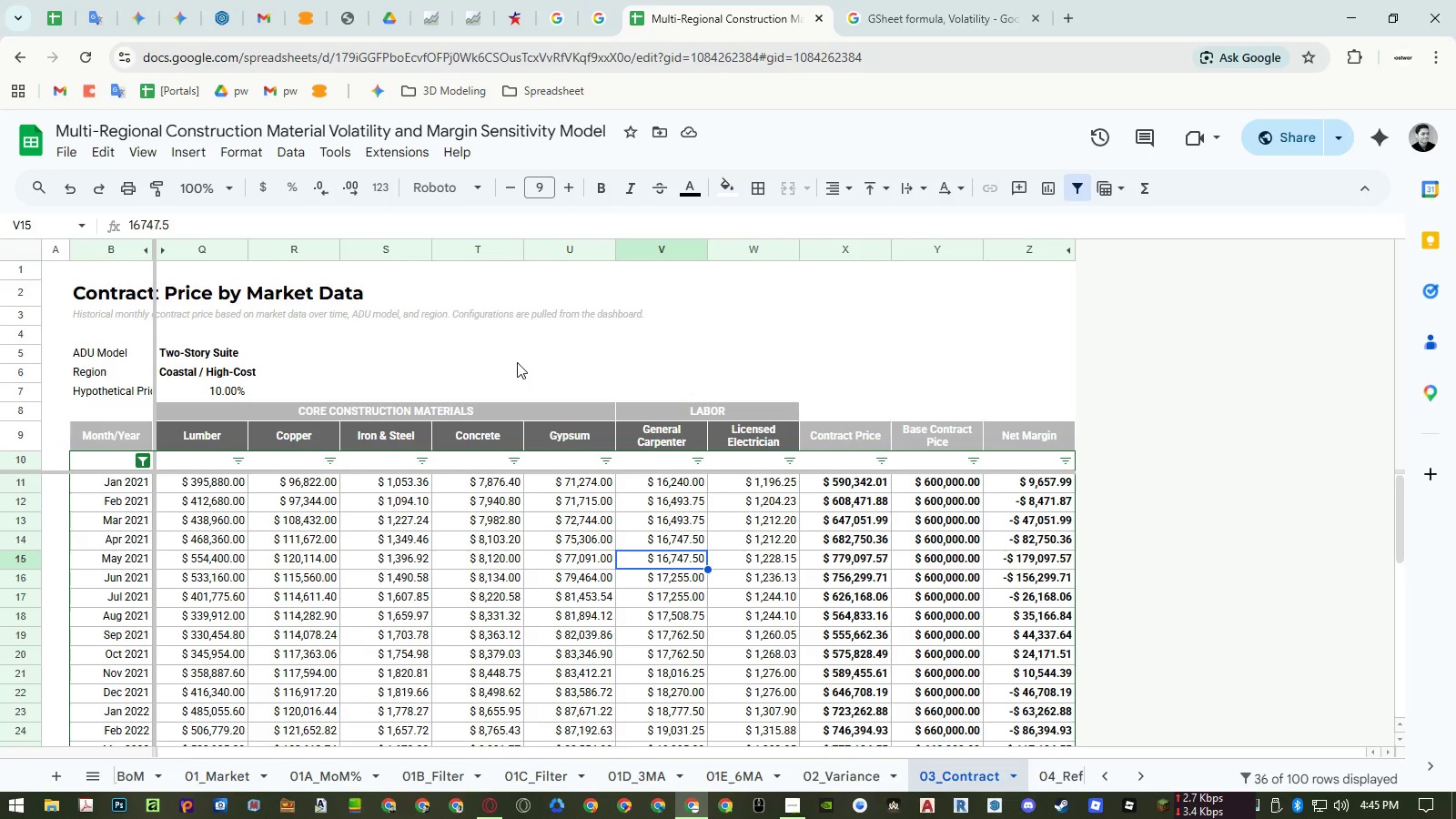 
wait(7.09)
 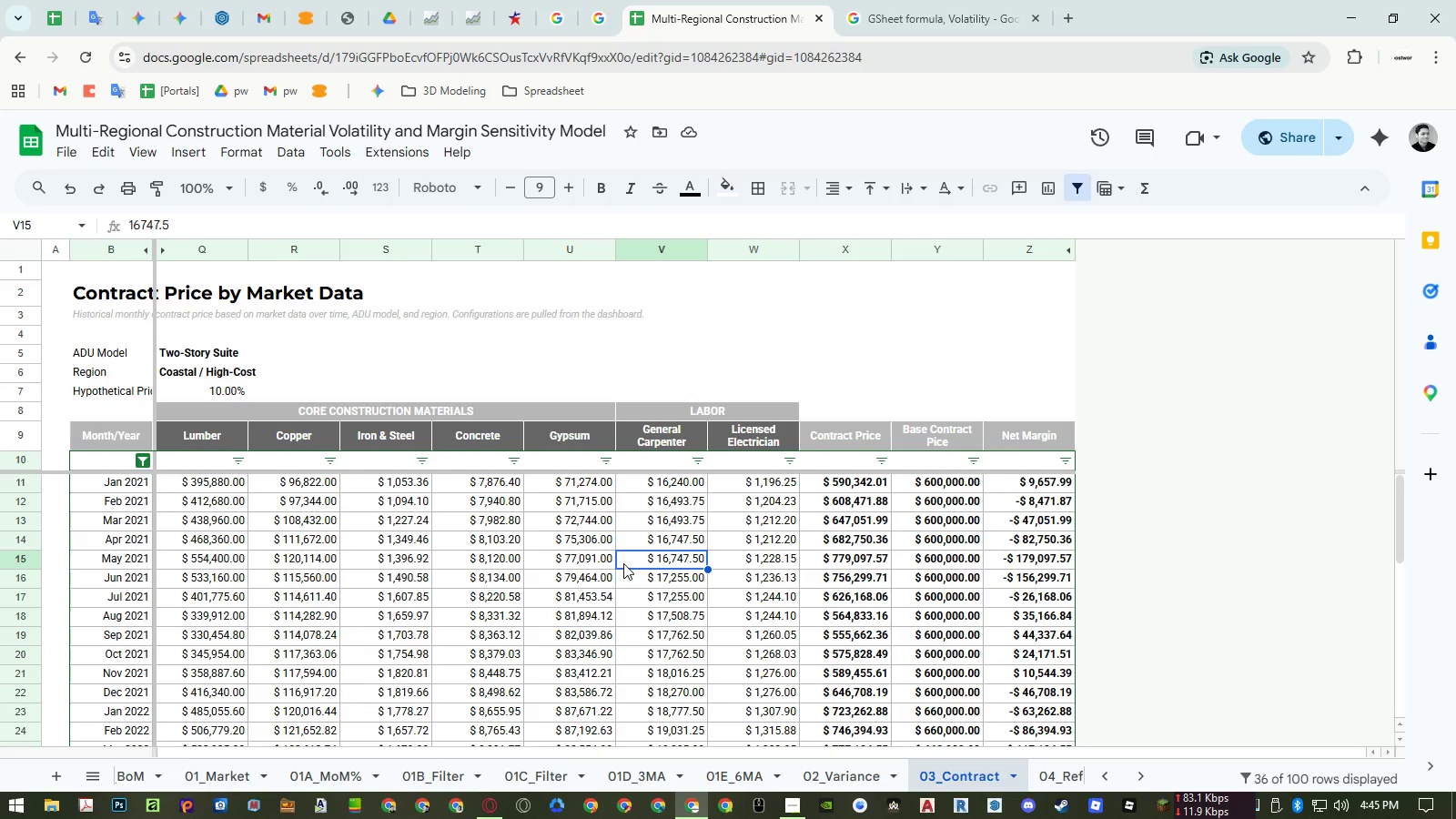 
left_click([1052, 779])
 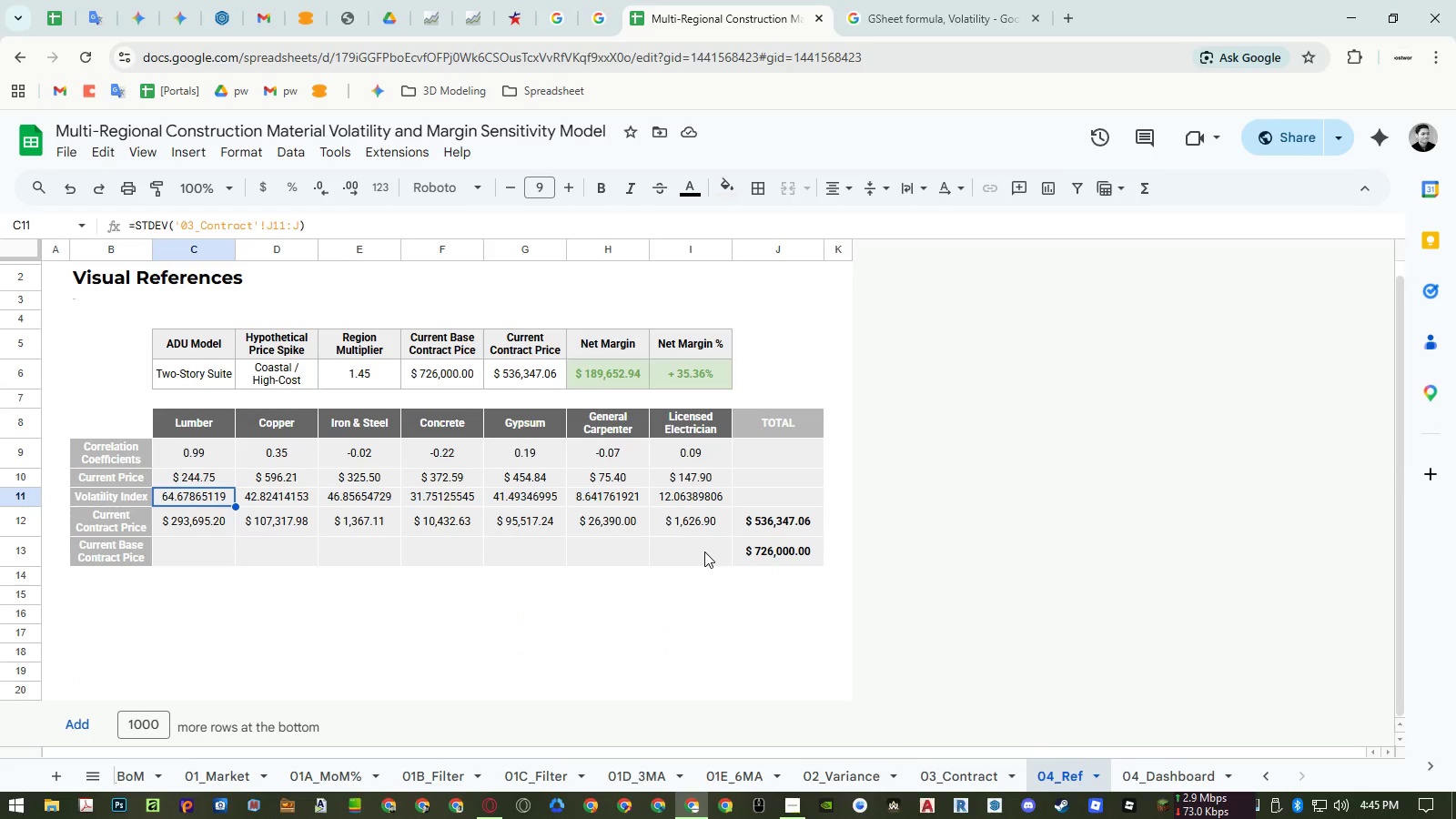 
wait(8.8)
 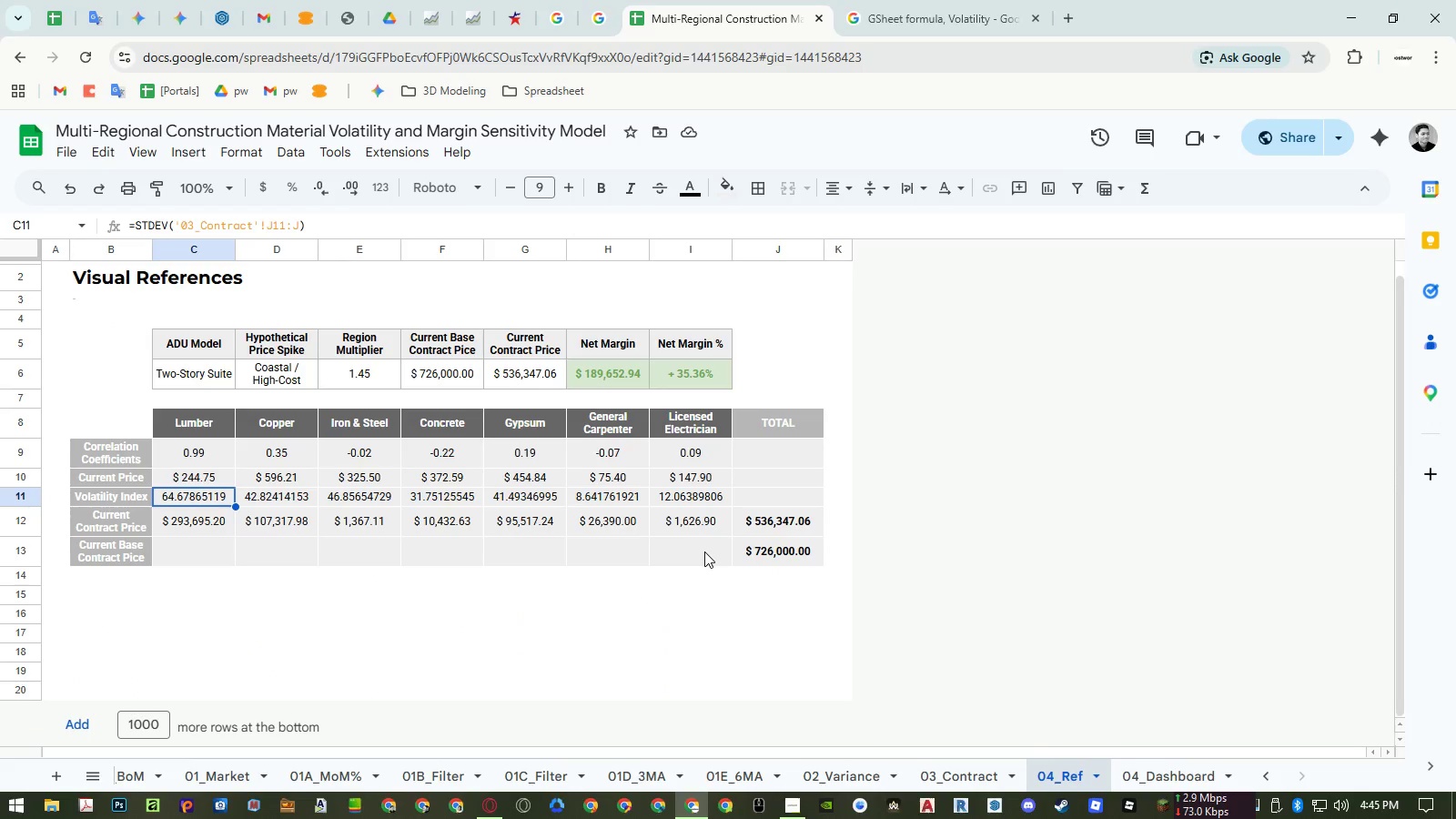 
left_click([324, 787])
 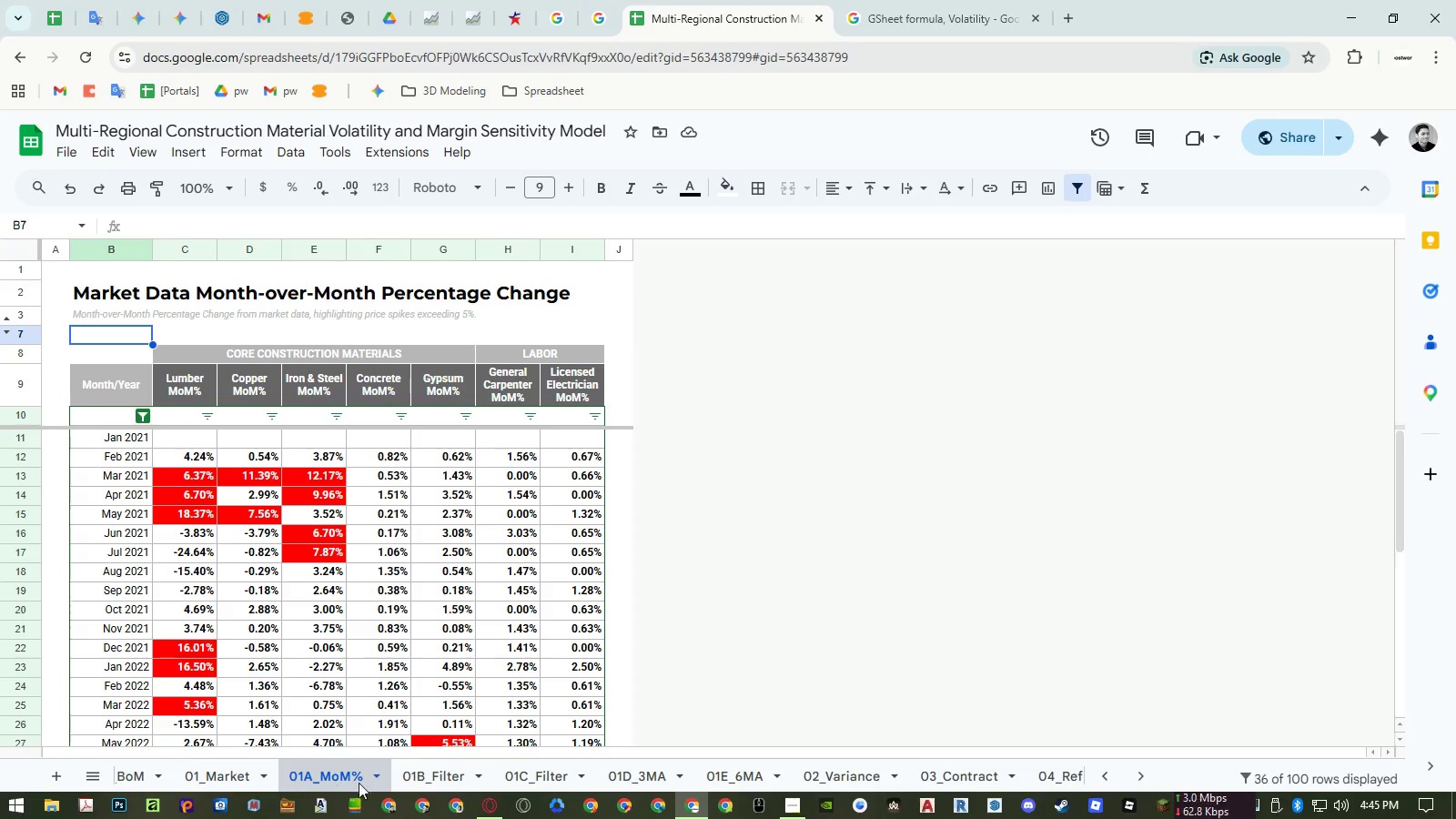 
left_click([1042, 774])
 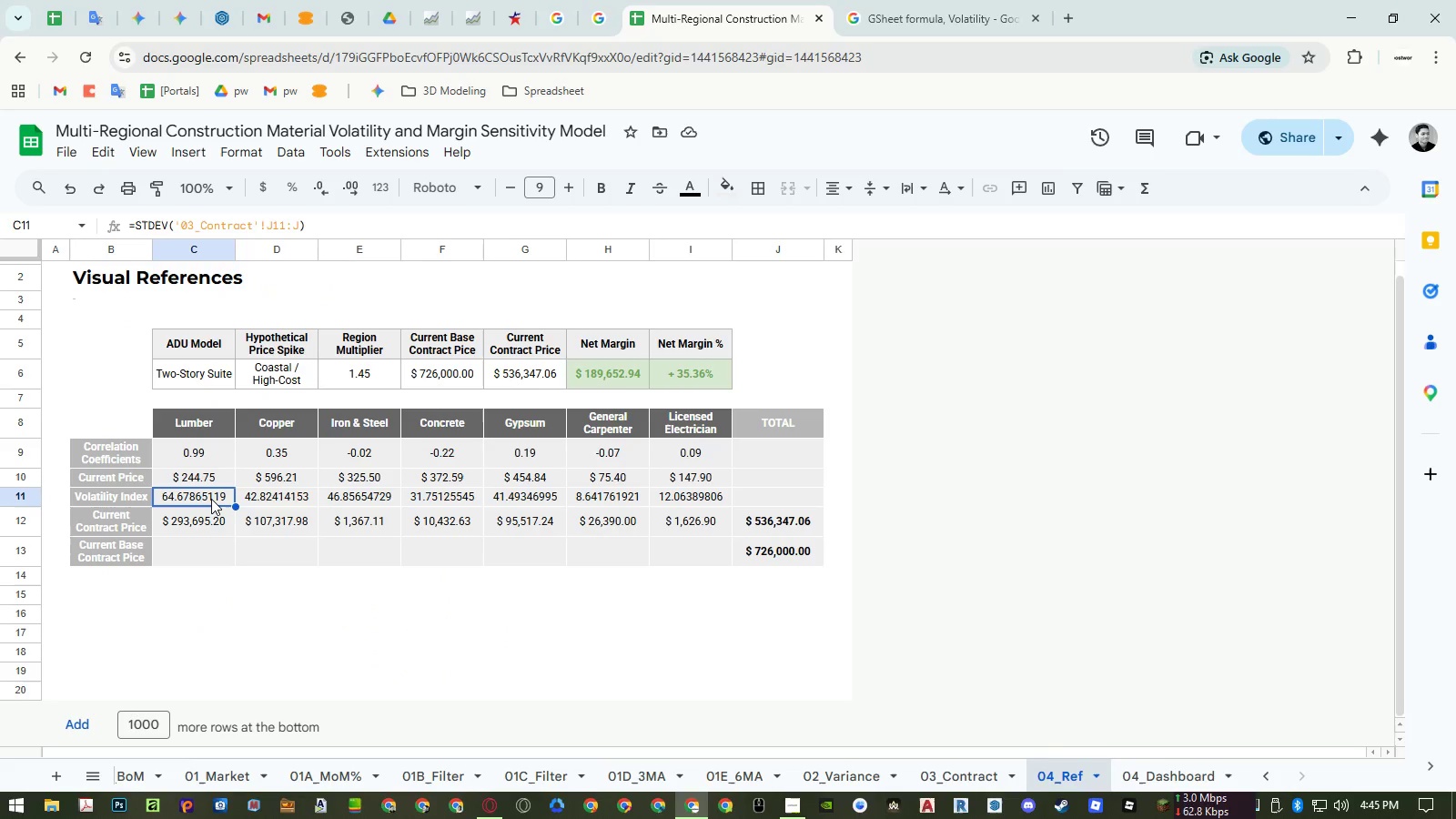 
double_click([211, 499])
 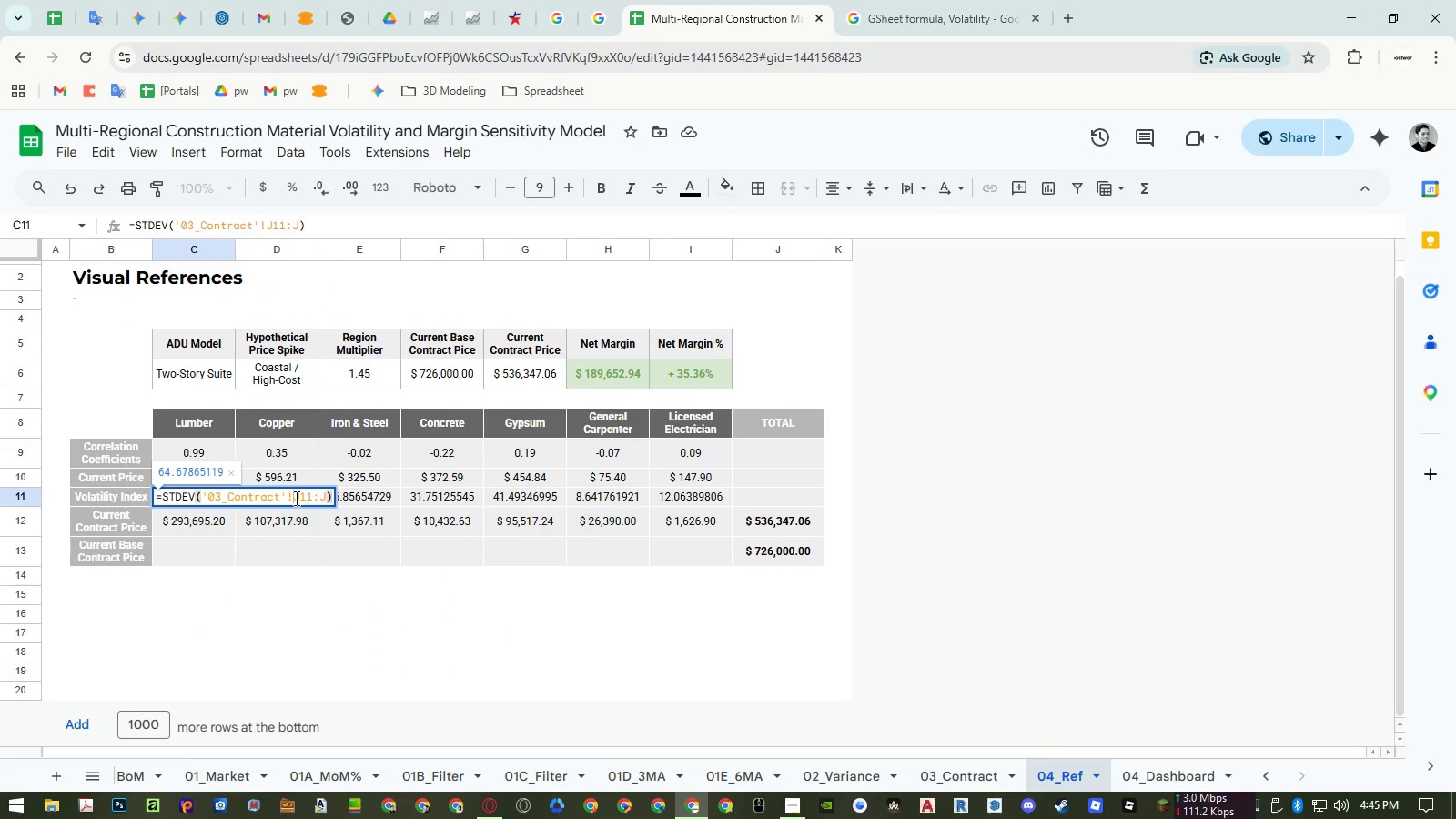 
double_click([295, 498])
 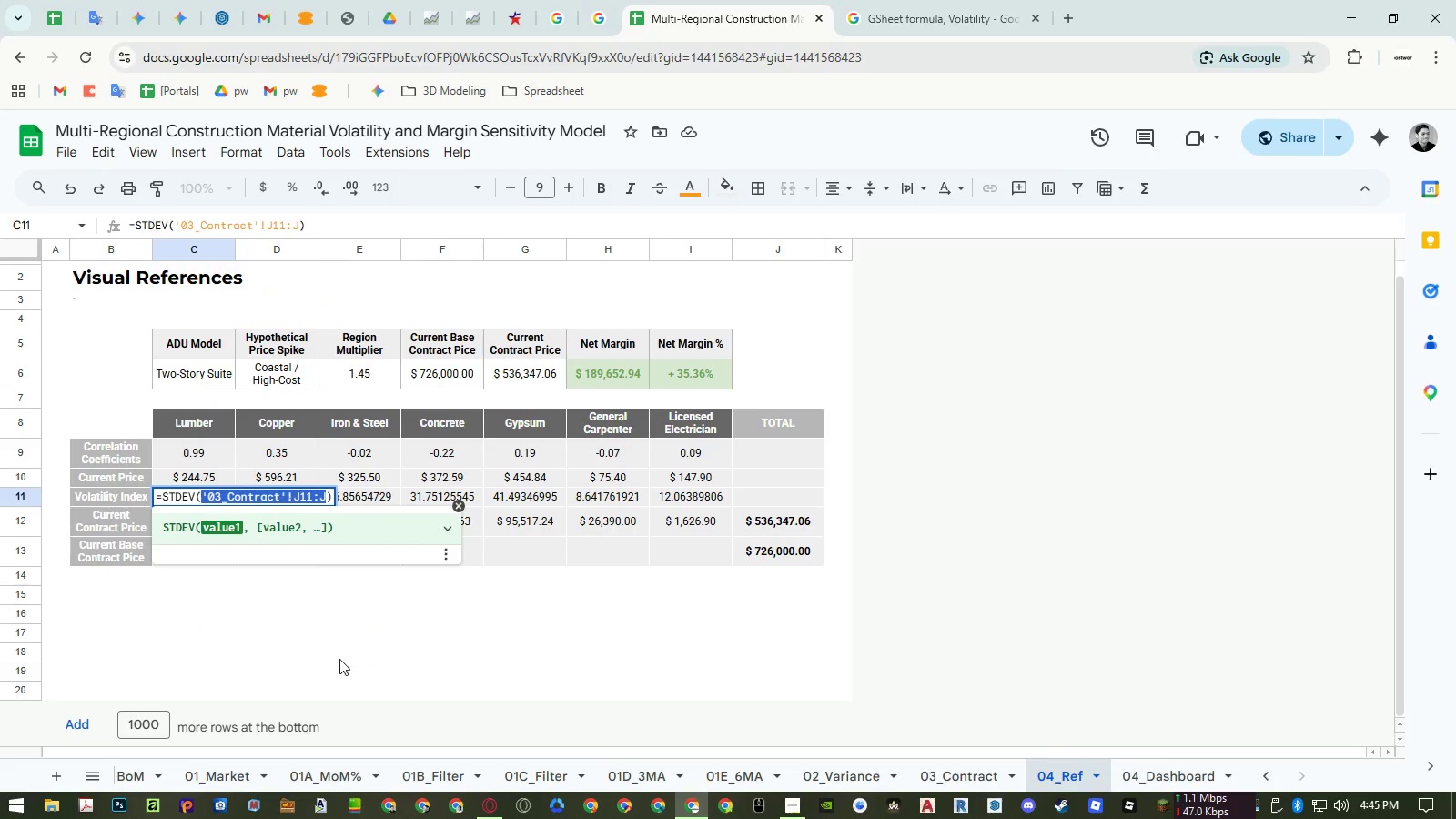 
key(Backspace)
 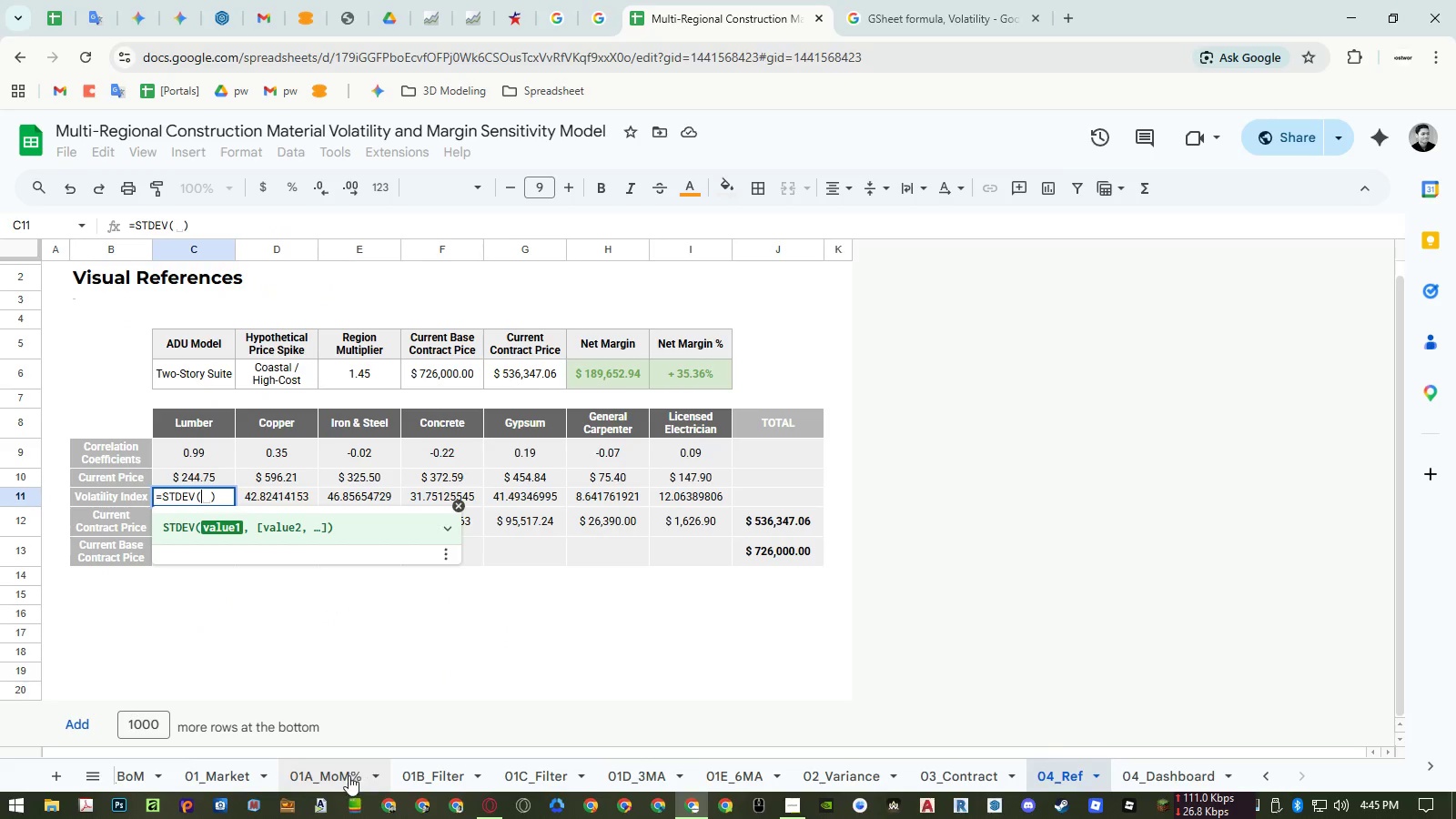 
left_click([348, 777])
 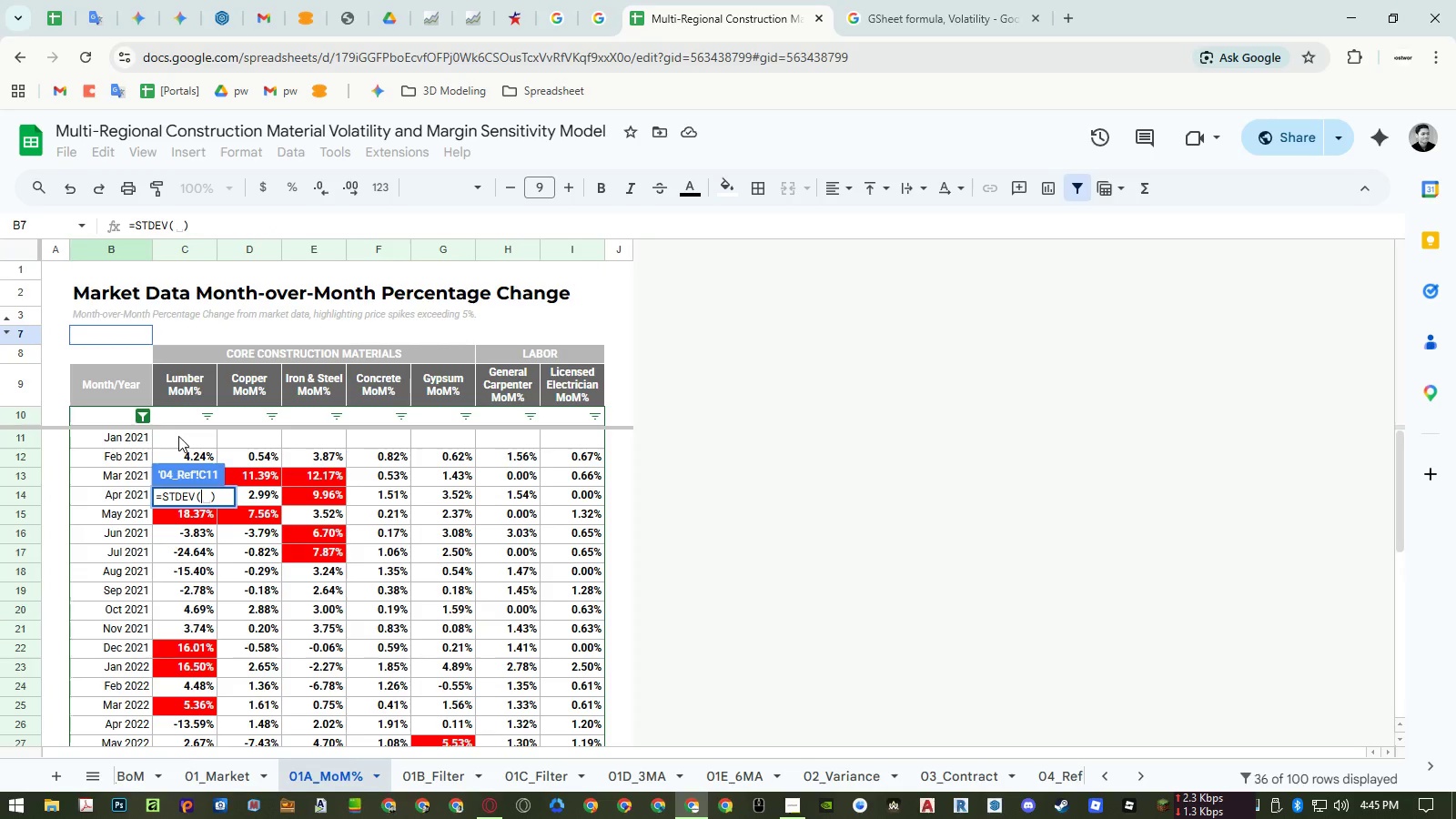 
left_click_drag(start_coordinate=[178, 436], to_coordinate=[187, 583])
 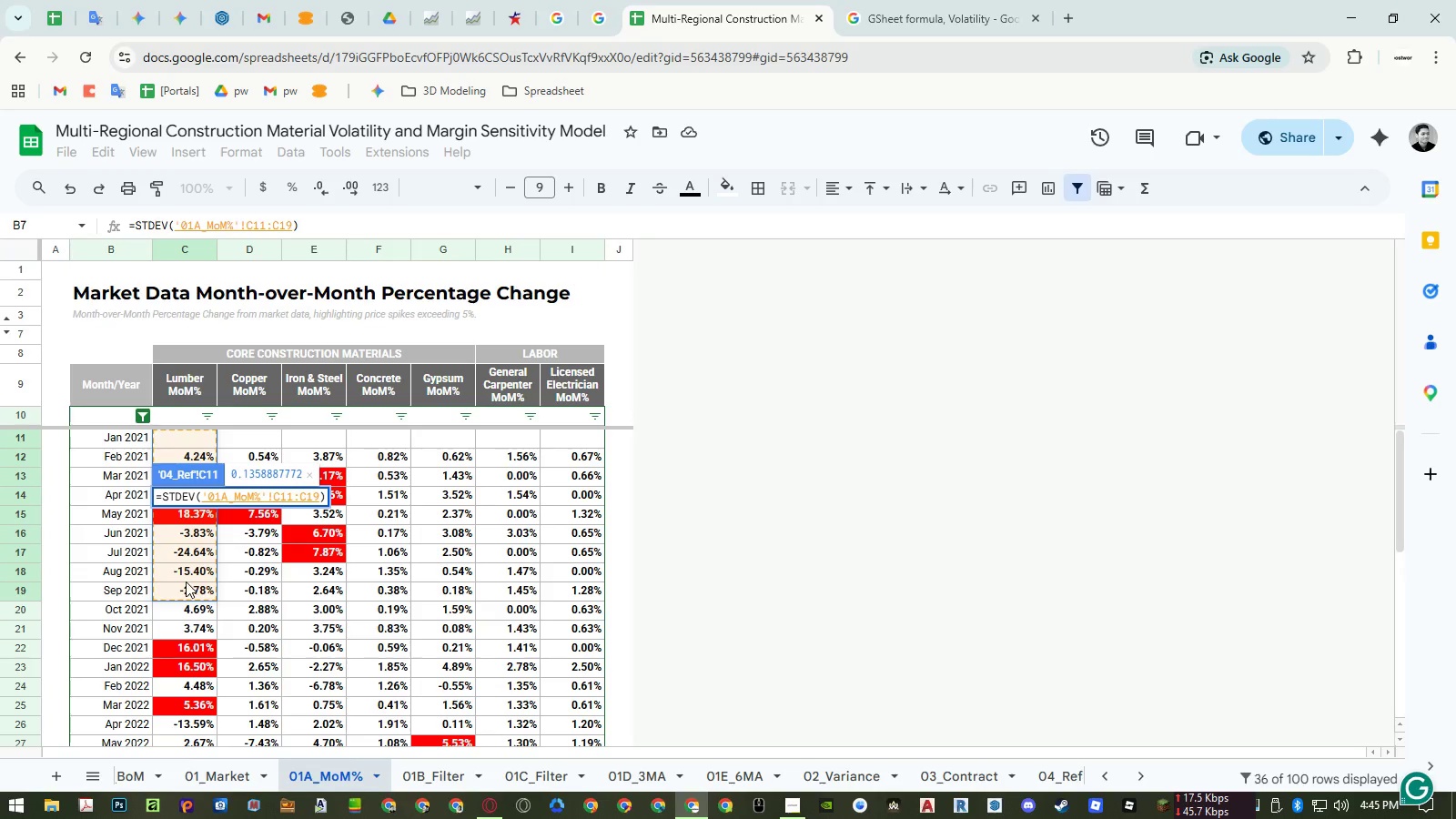 
key(Backspace)
 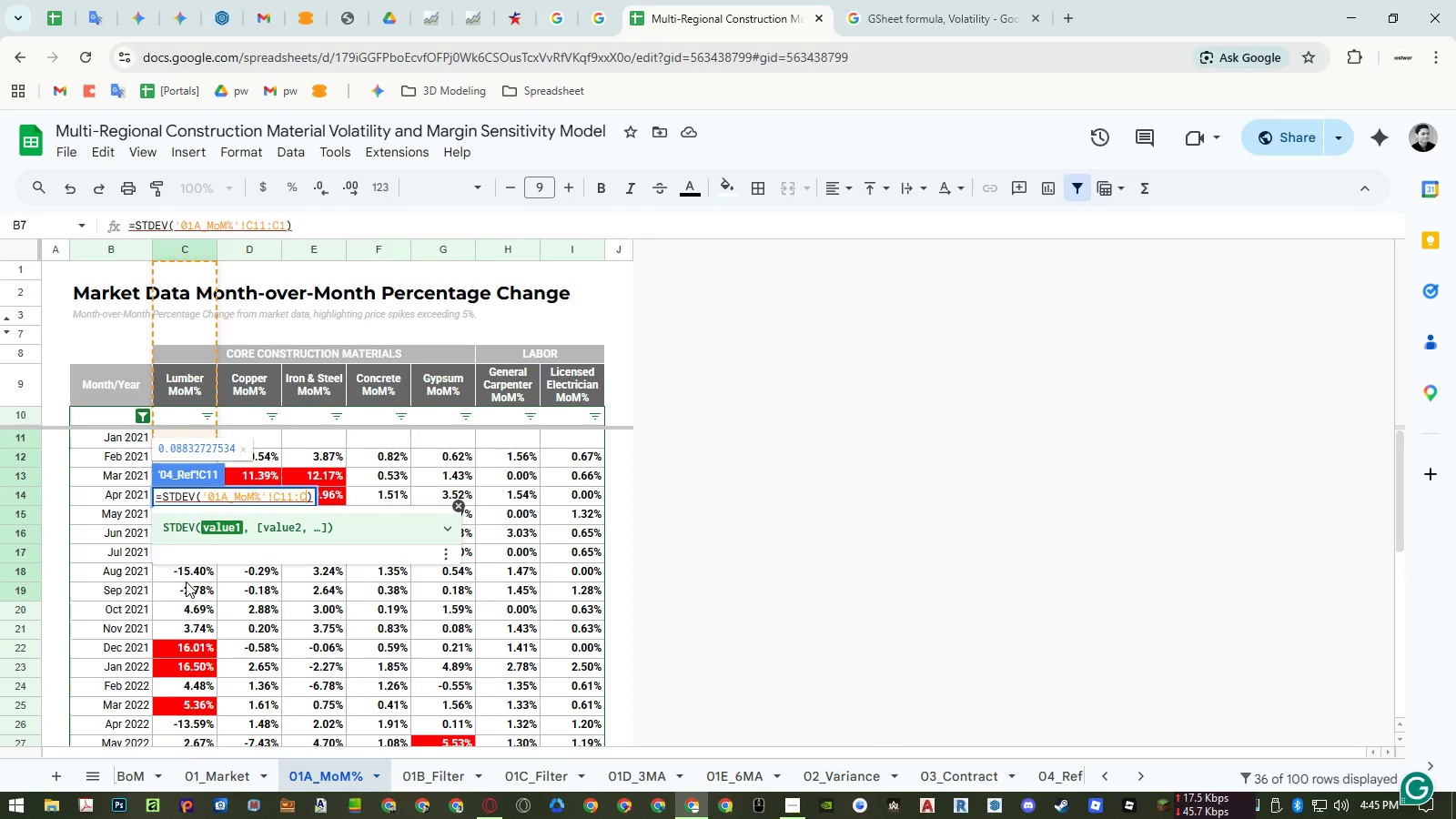 
key(Backspace)
 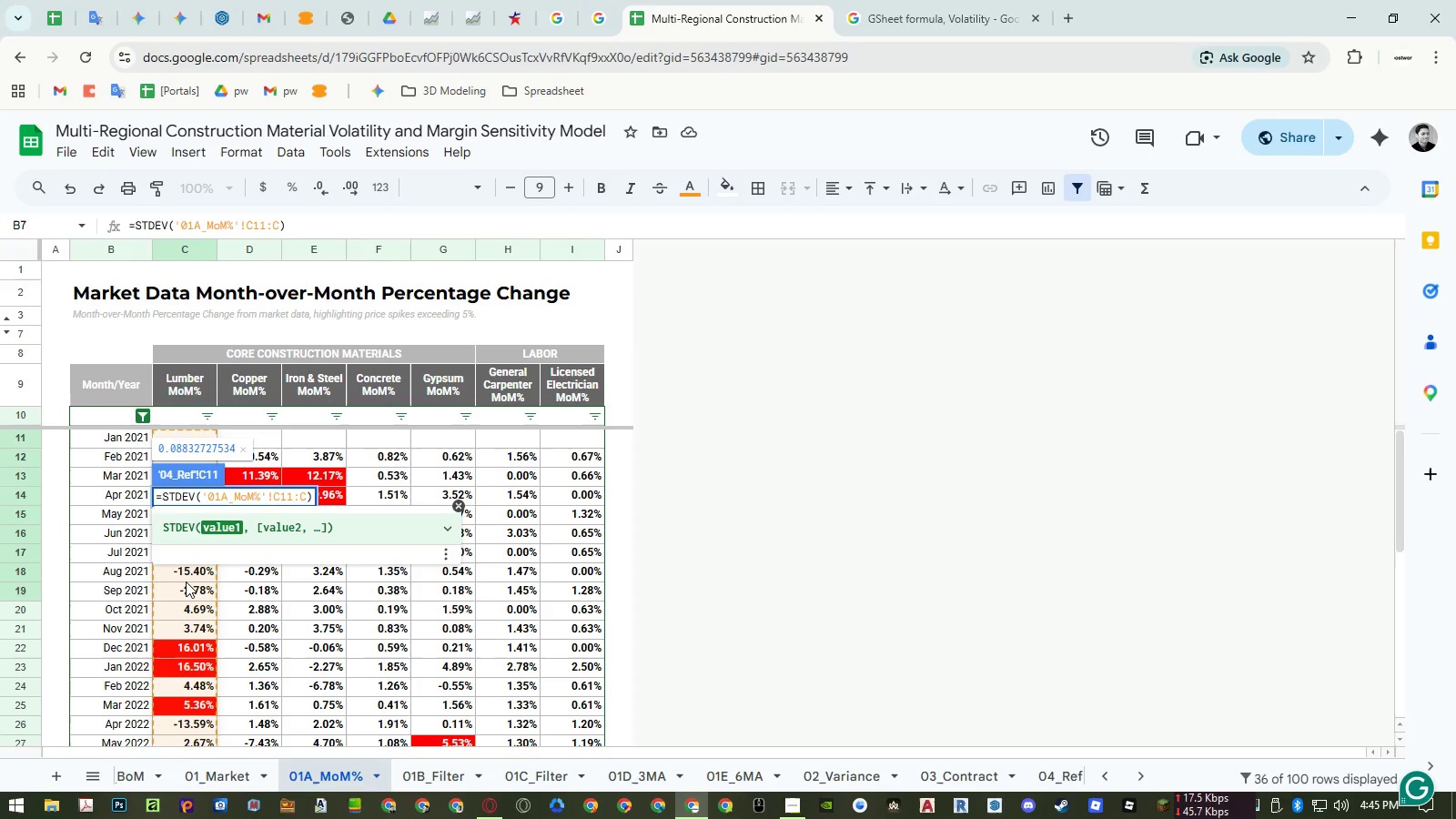 
key(Enter)
 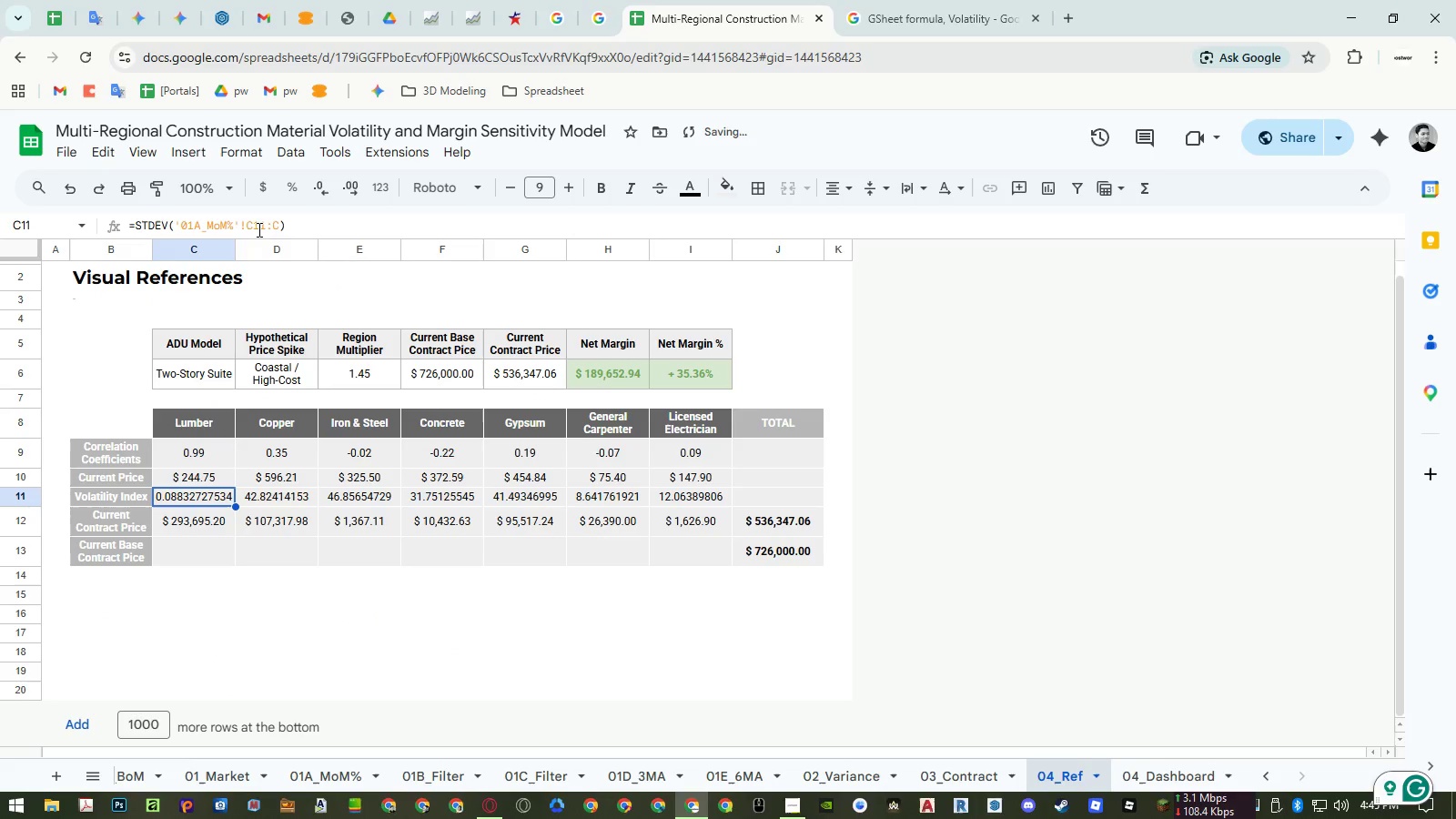 
left_click_drag(start_coordinate=[265, 228], to_coordinate=[258, 228])
 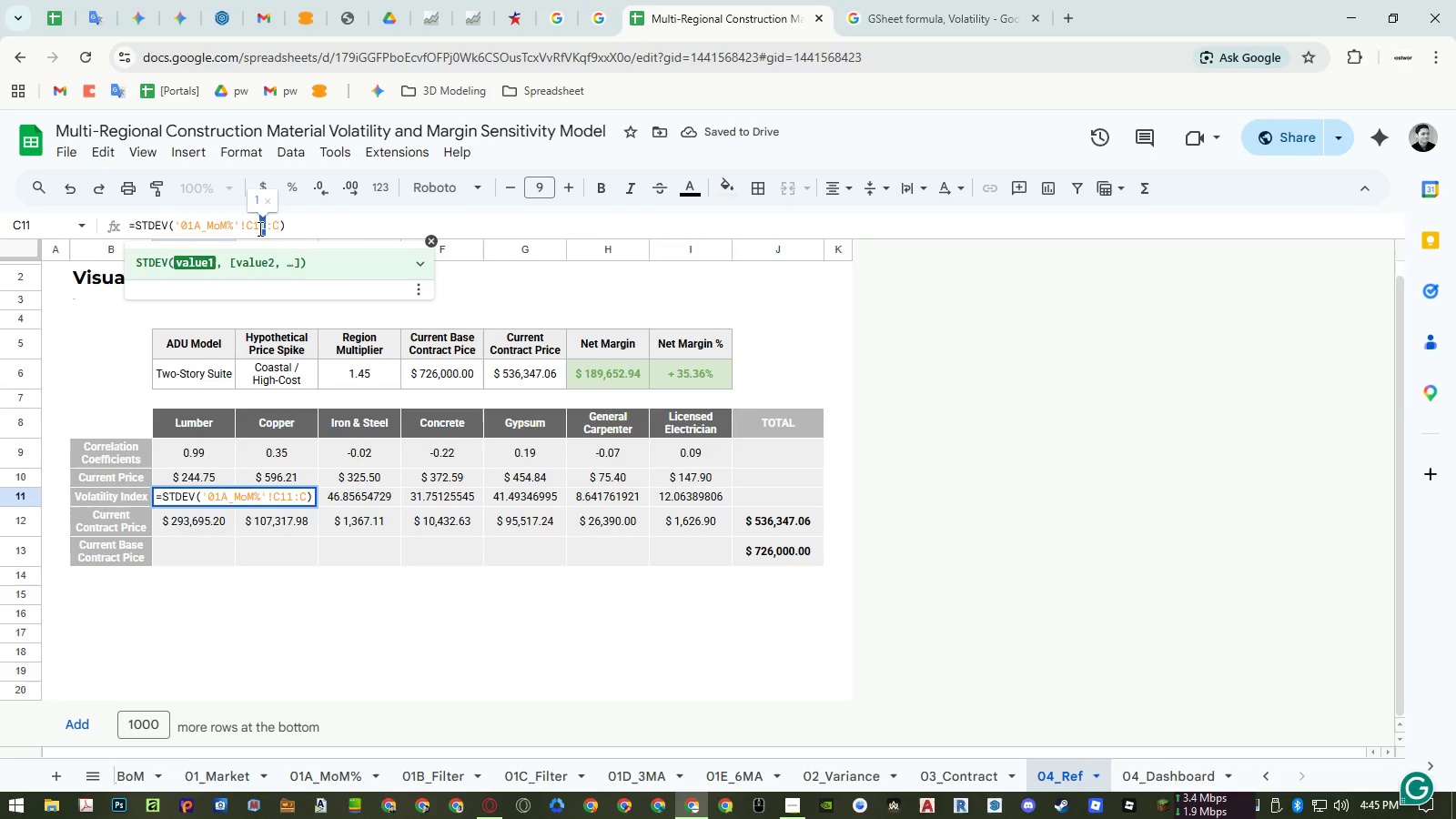 
key(Numpad2)
 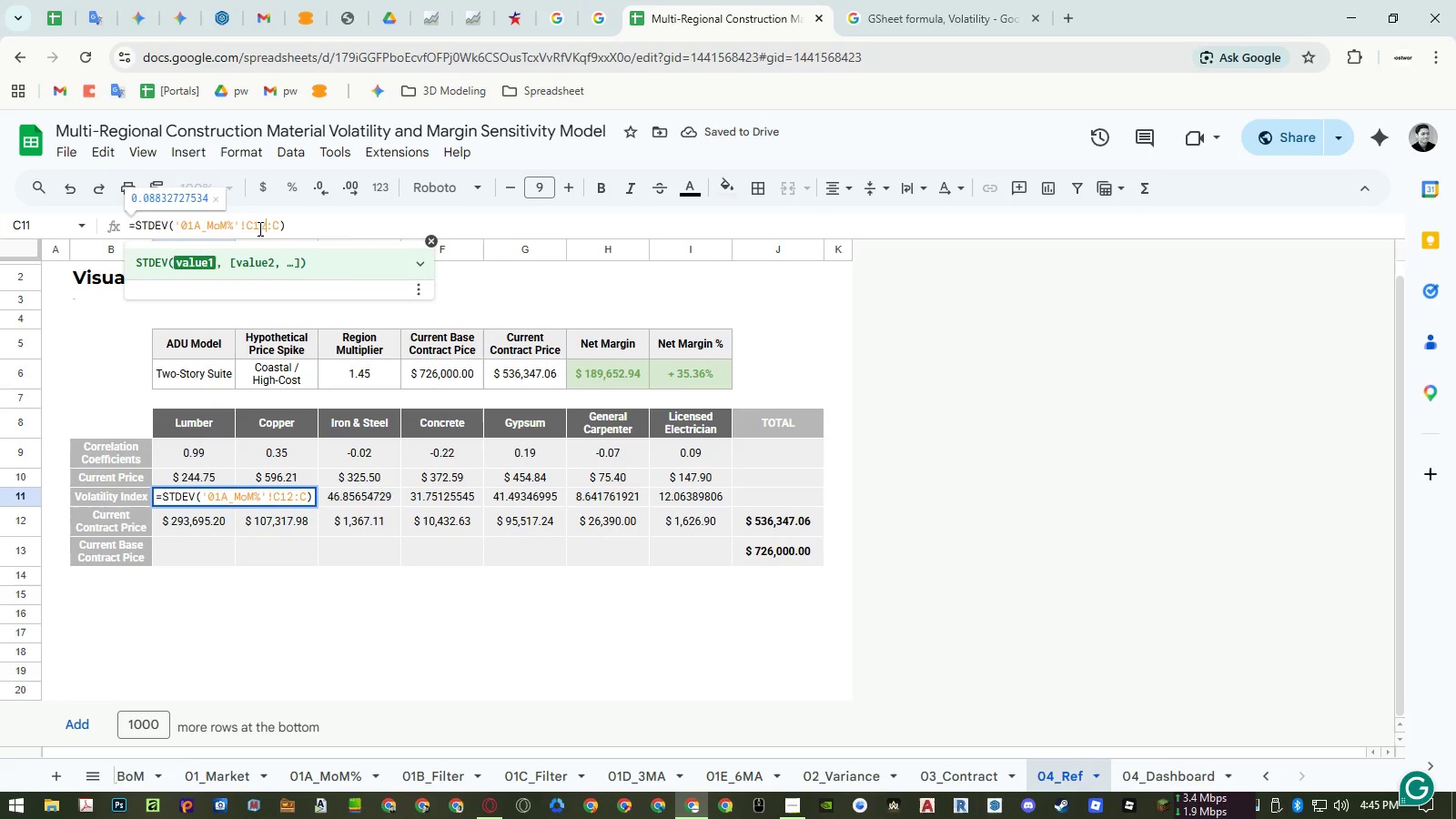 
key(NumpadEnter)
 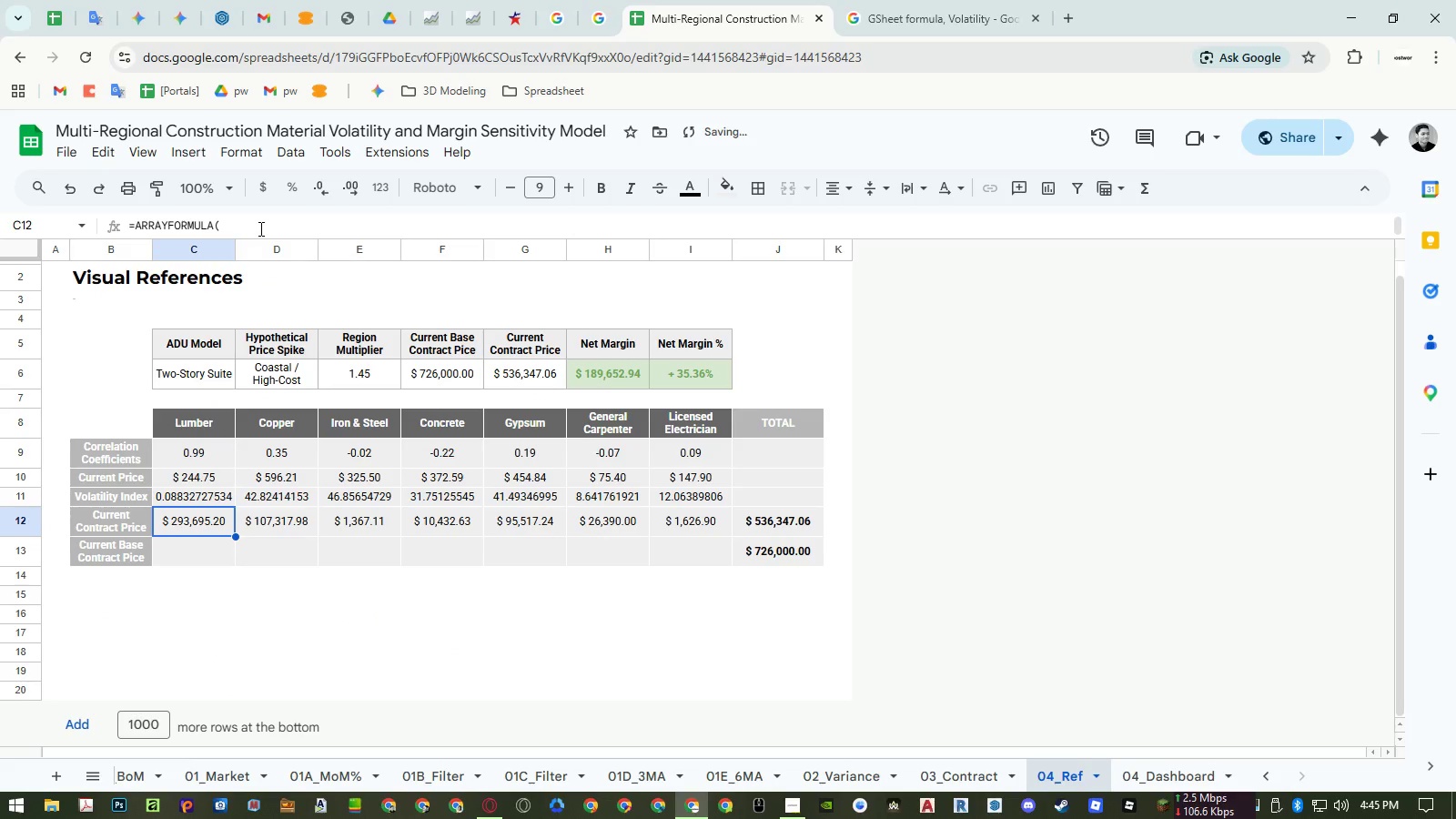 
key(Control+ControlLeft)
 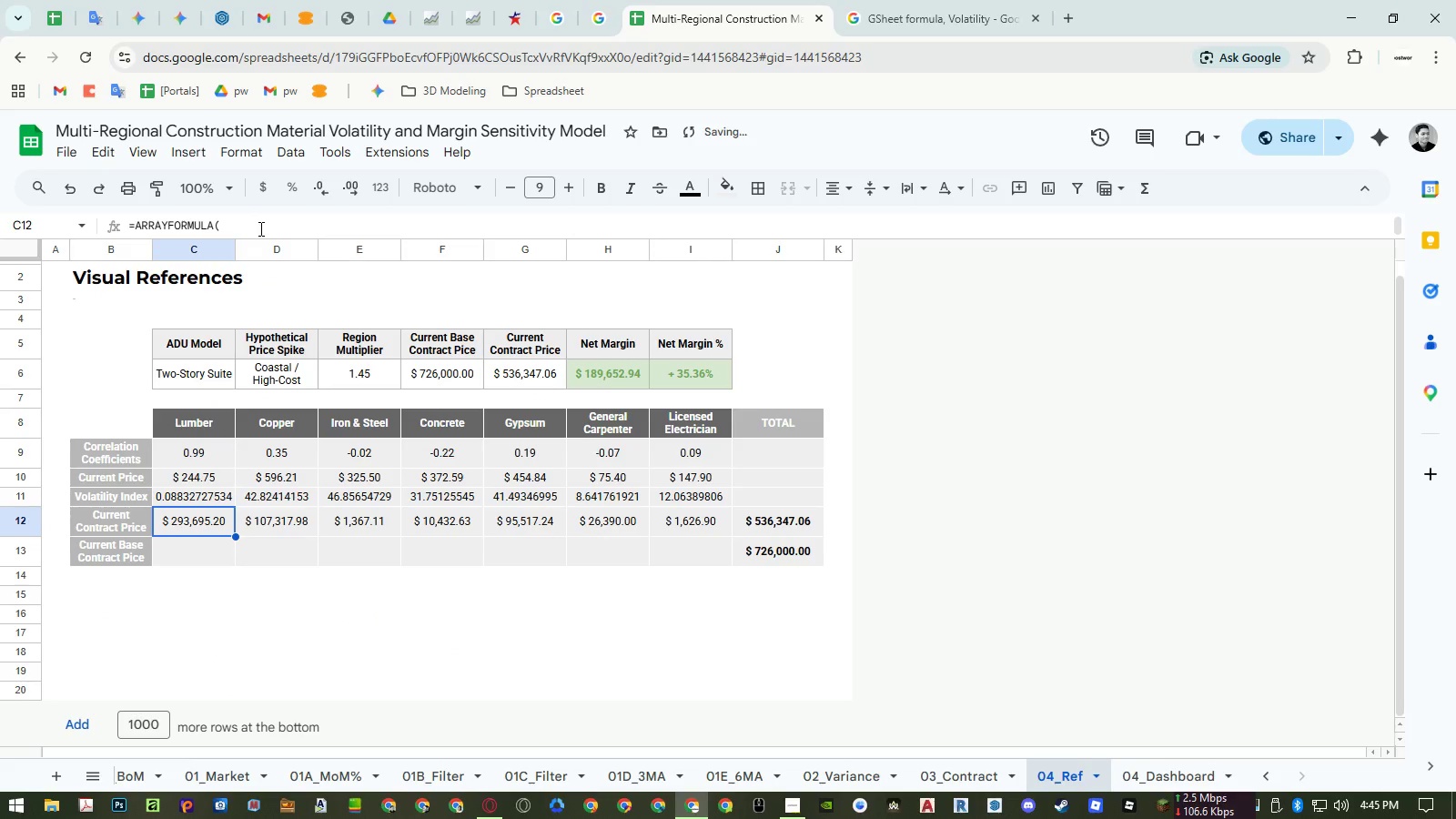 
key(Control+Z)
 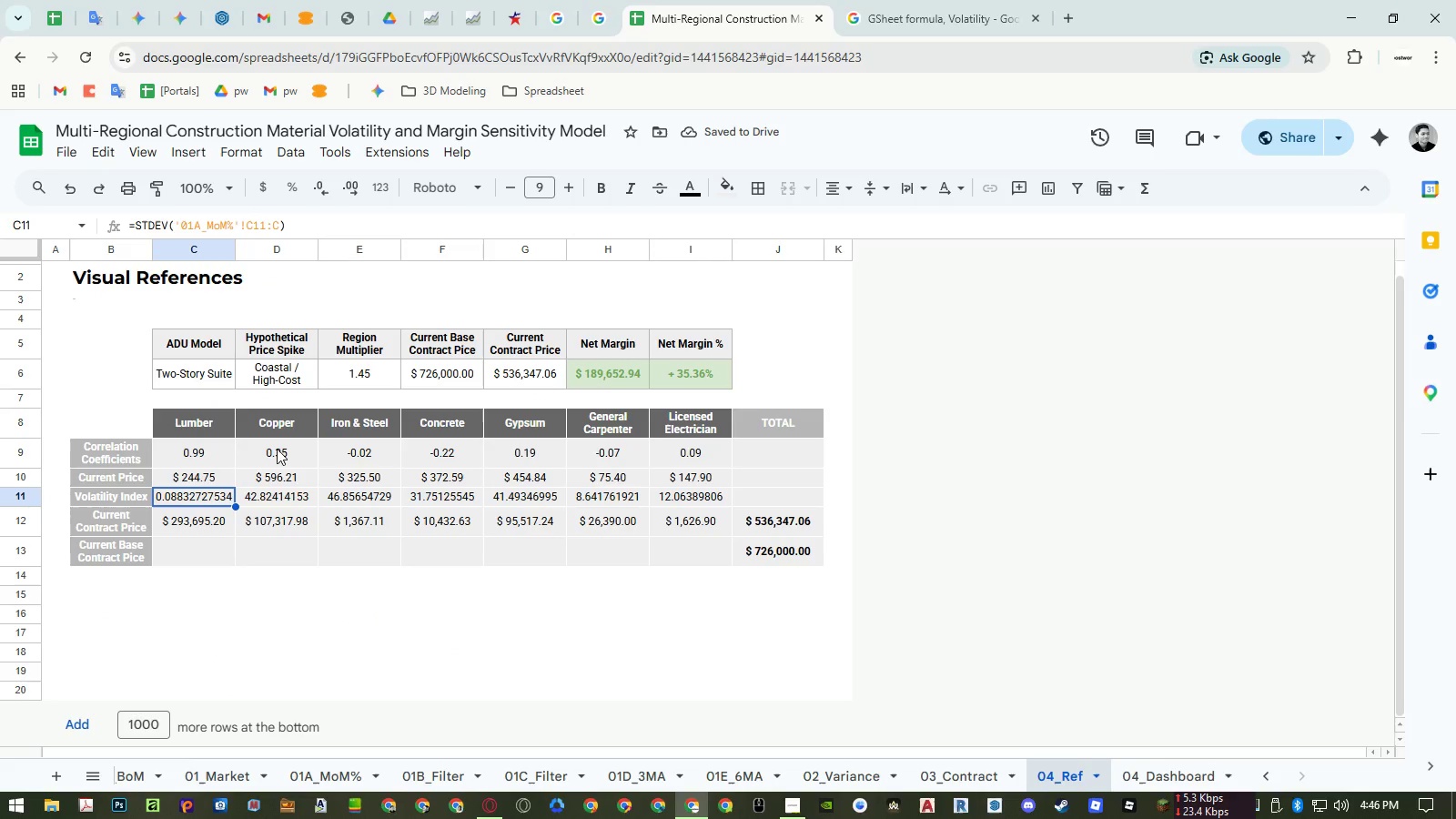 
left_click([228, 476])
 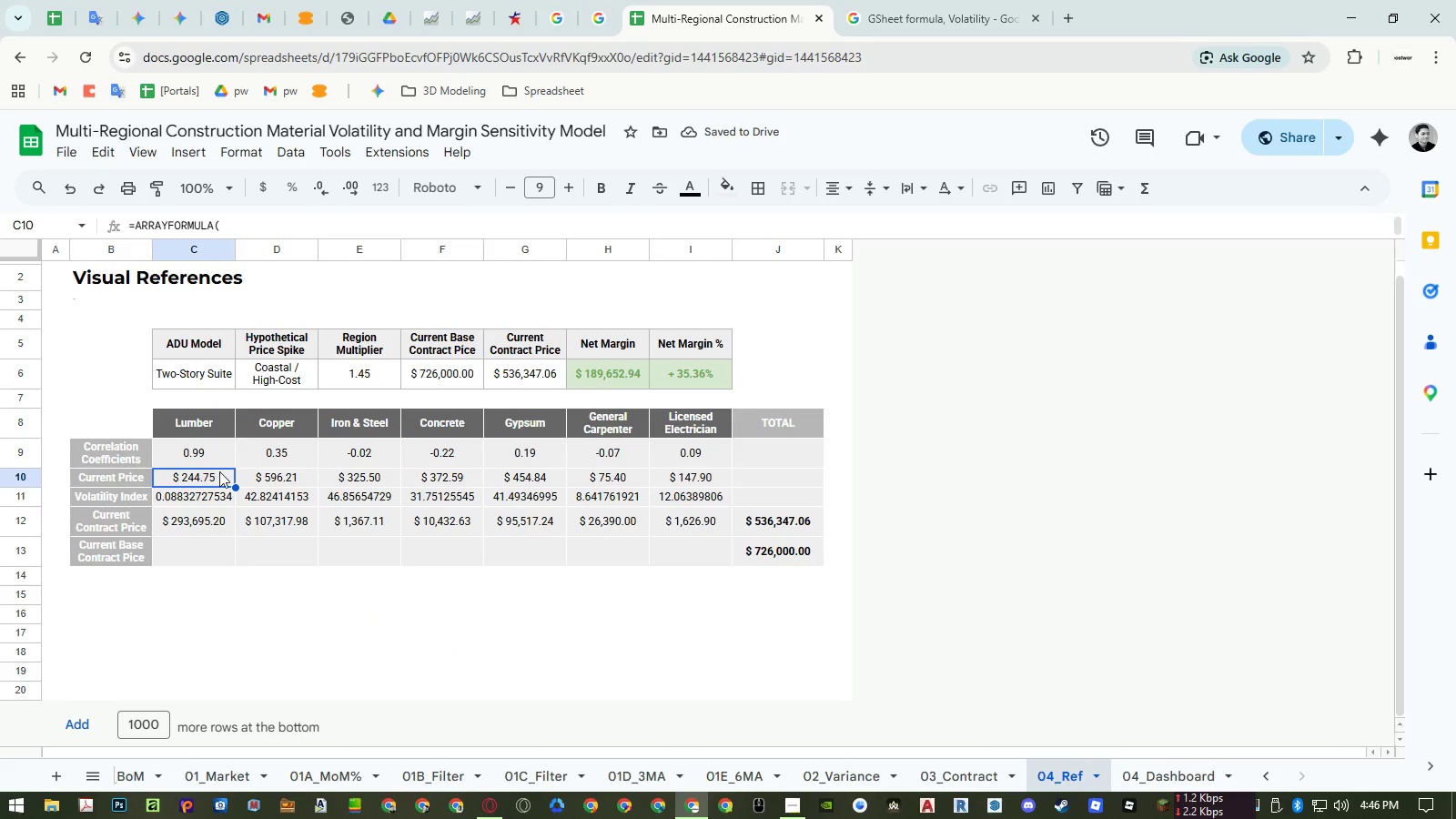 
double_click([219, 471])
 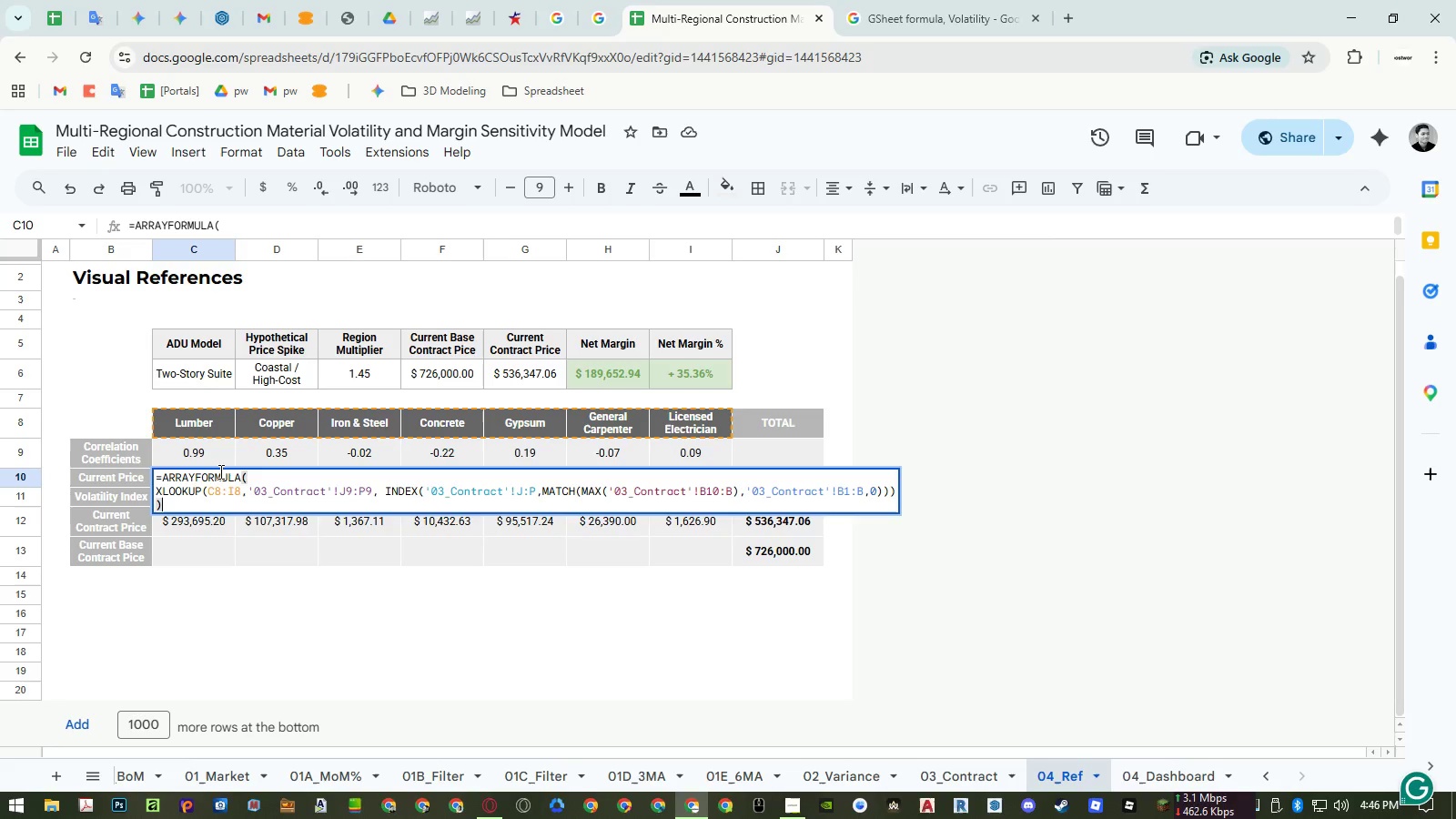 
key(Escape)
 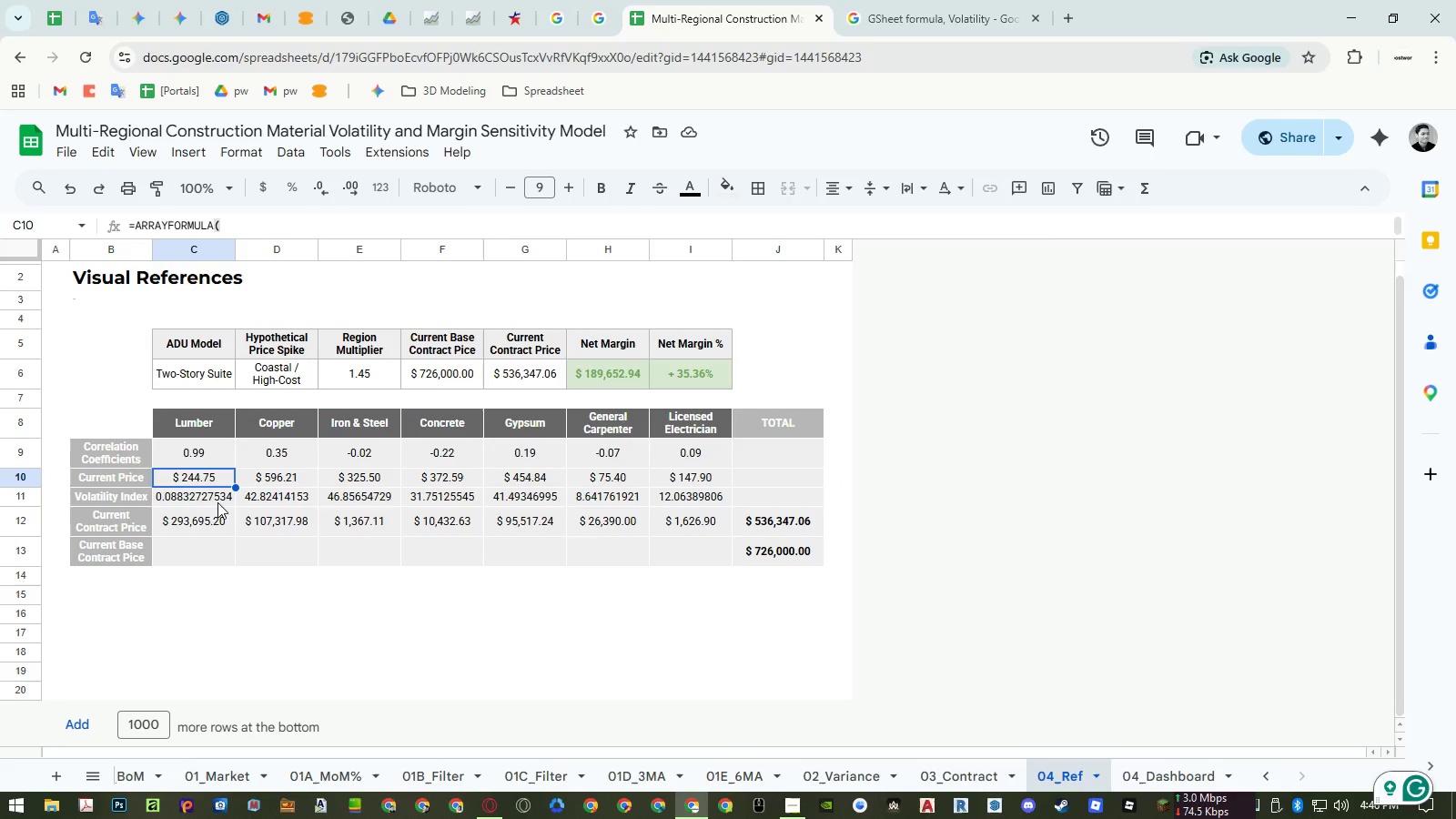 
double_click([217, 502])
 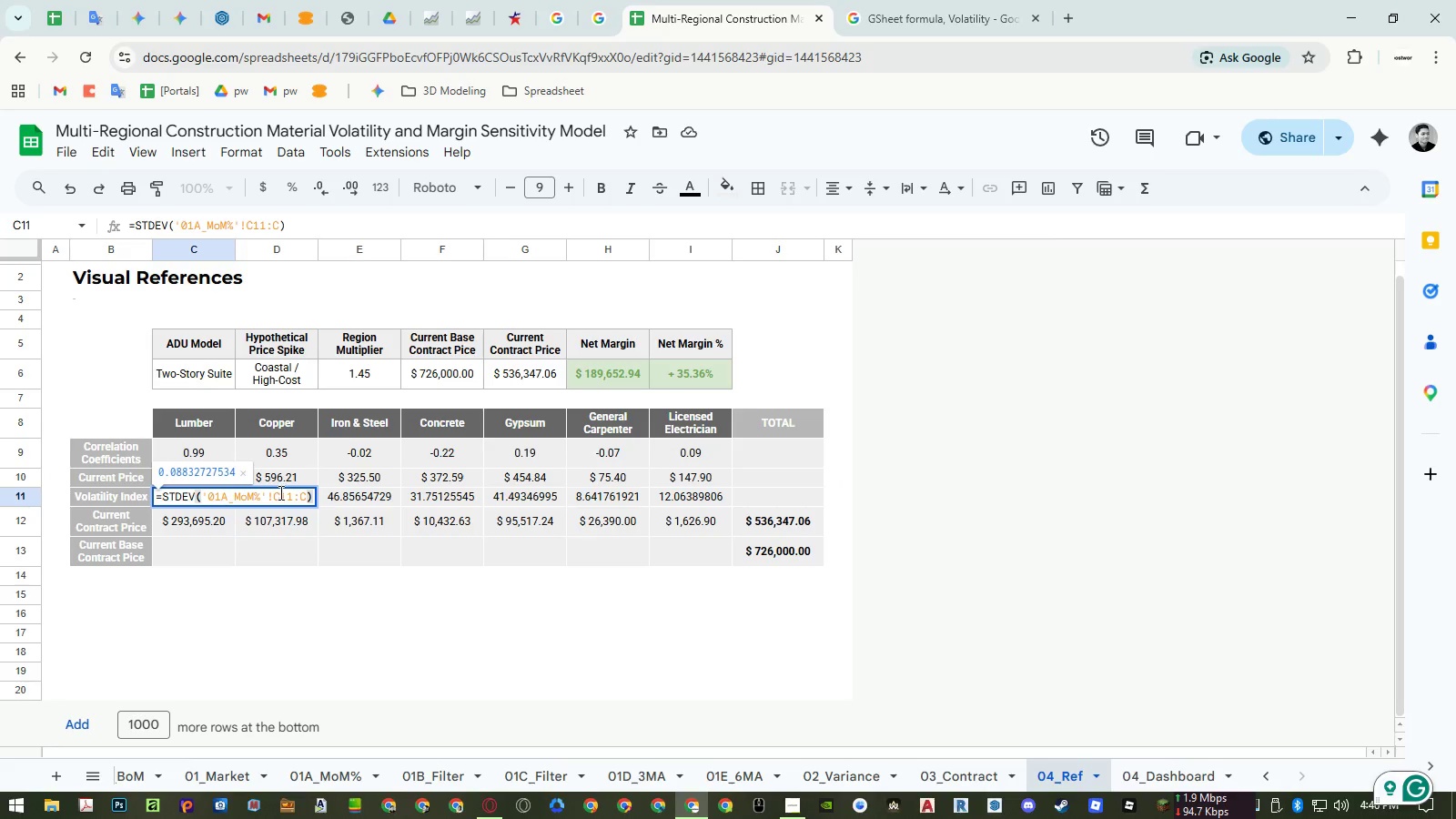 
left_click_drag(start_coordinate=[285, 493], to_coordinate=[290, 496])
 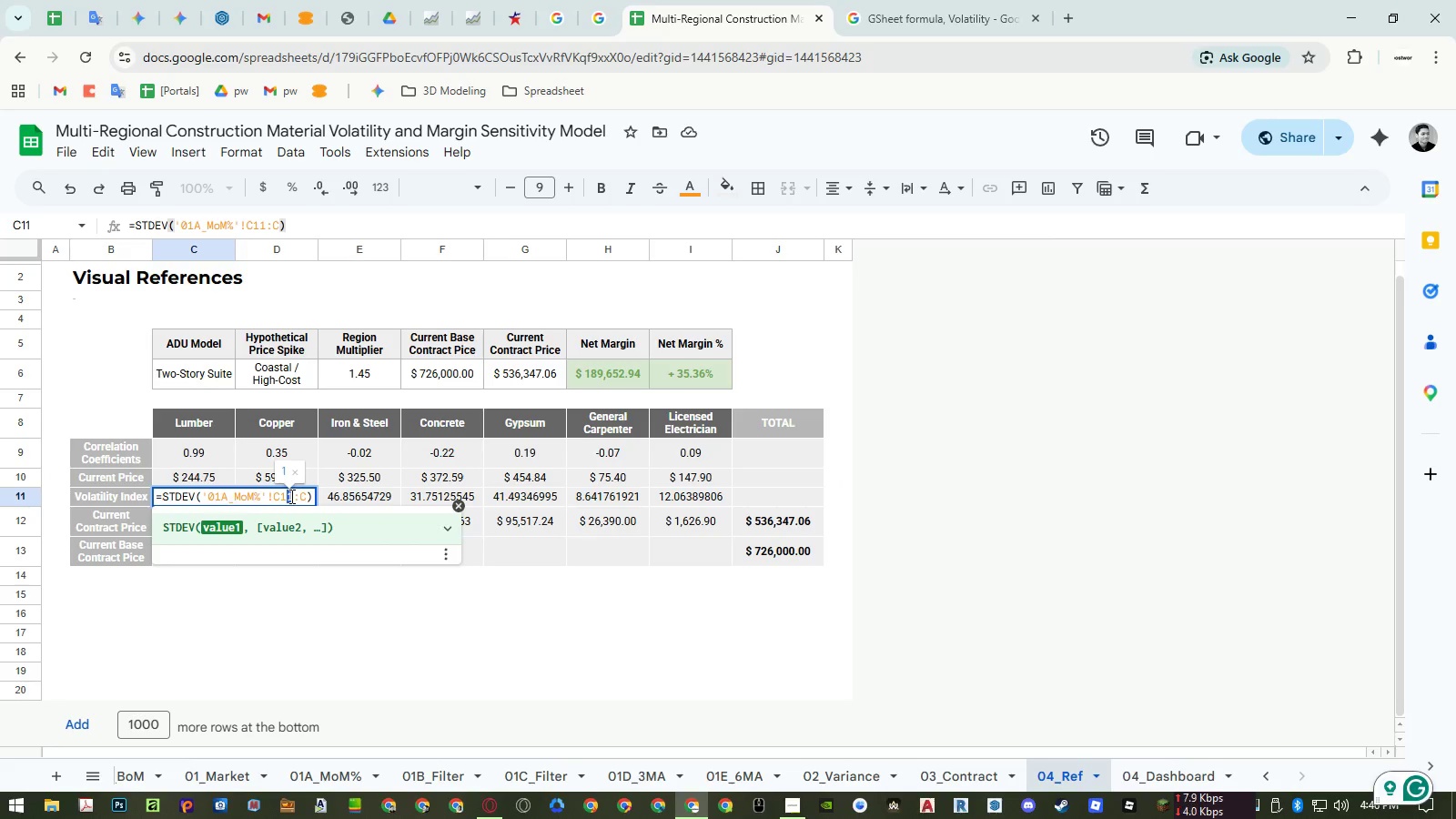 
key(Numpad0)
 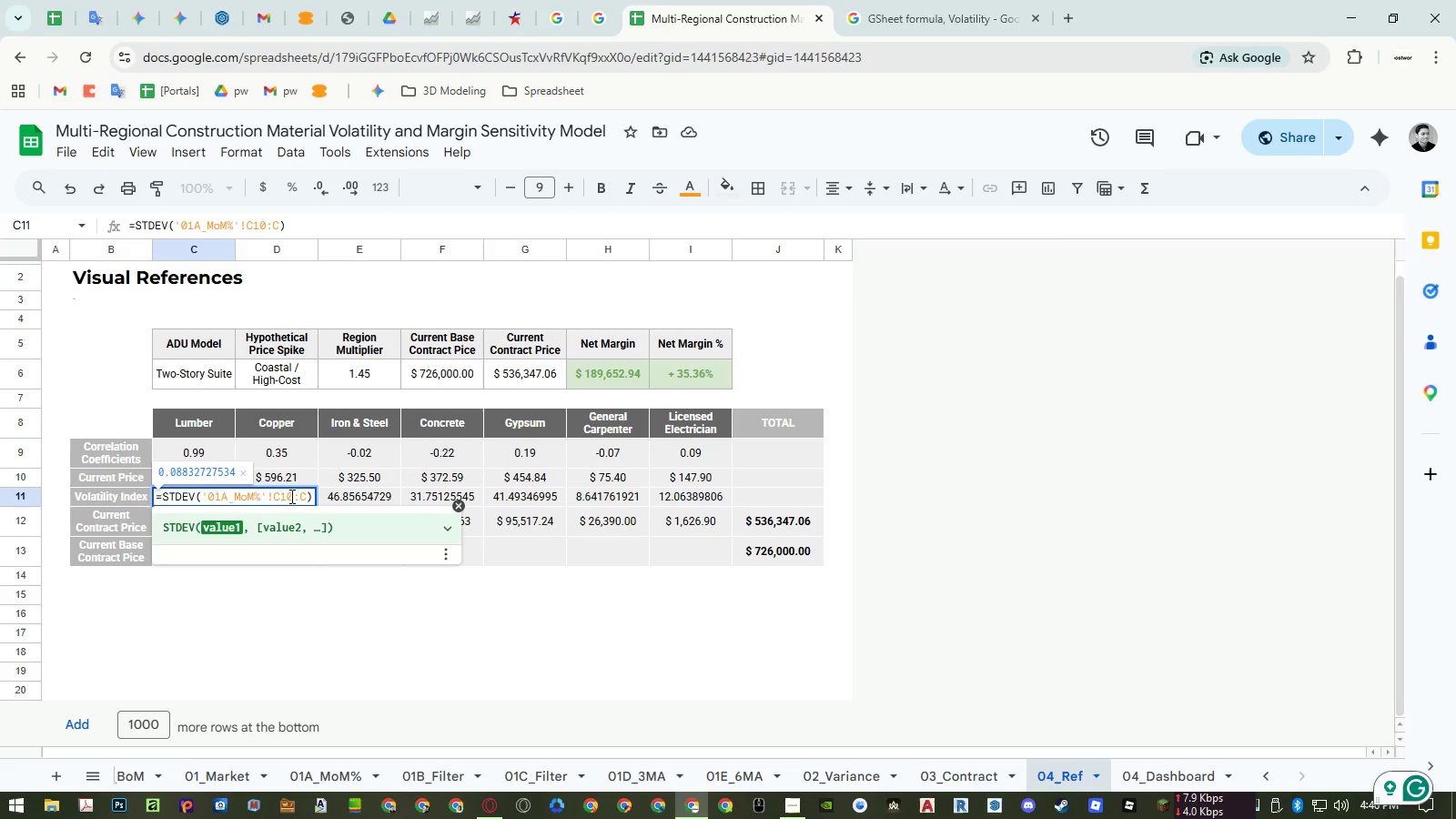 
key(NumpadEnter)
 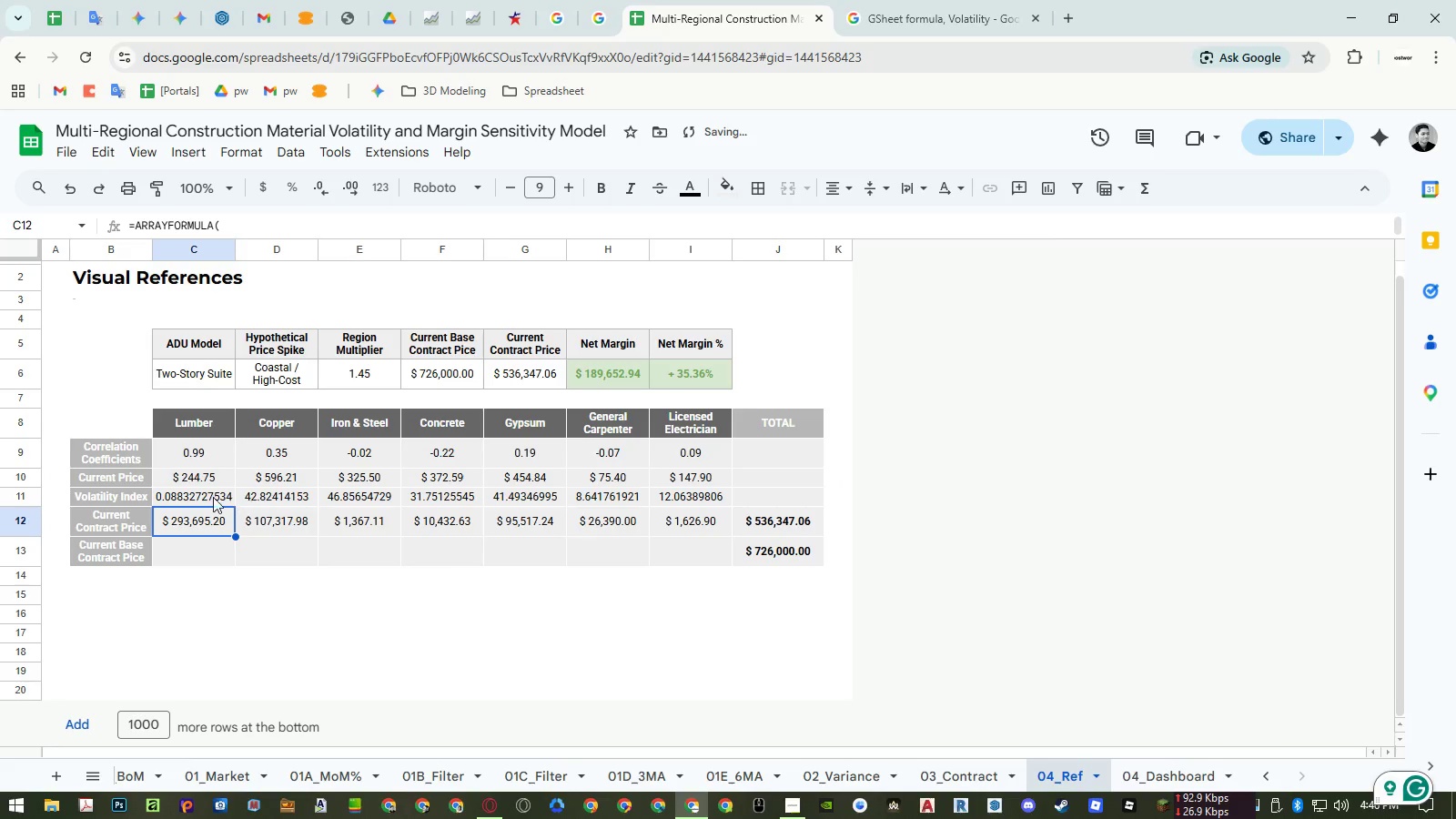 
key(Control+Z)
 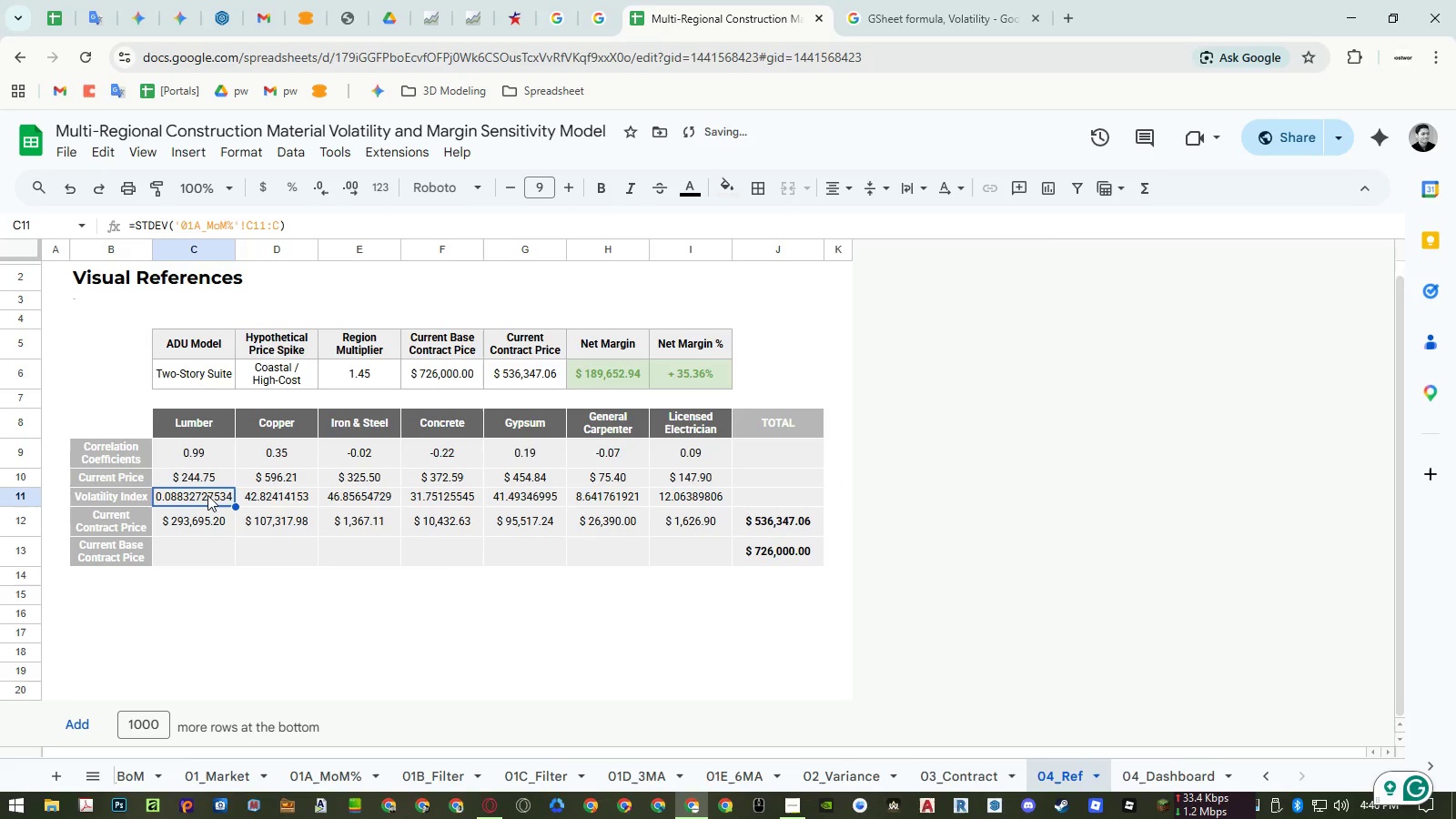 
key(Control+Y)
 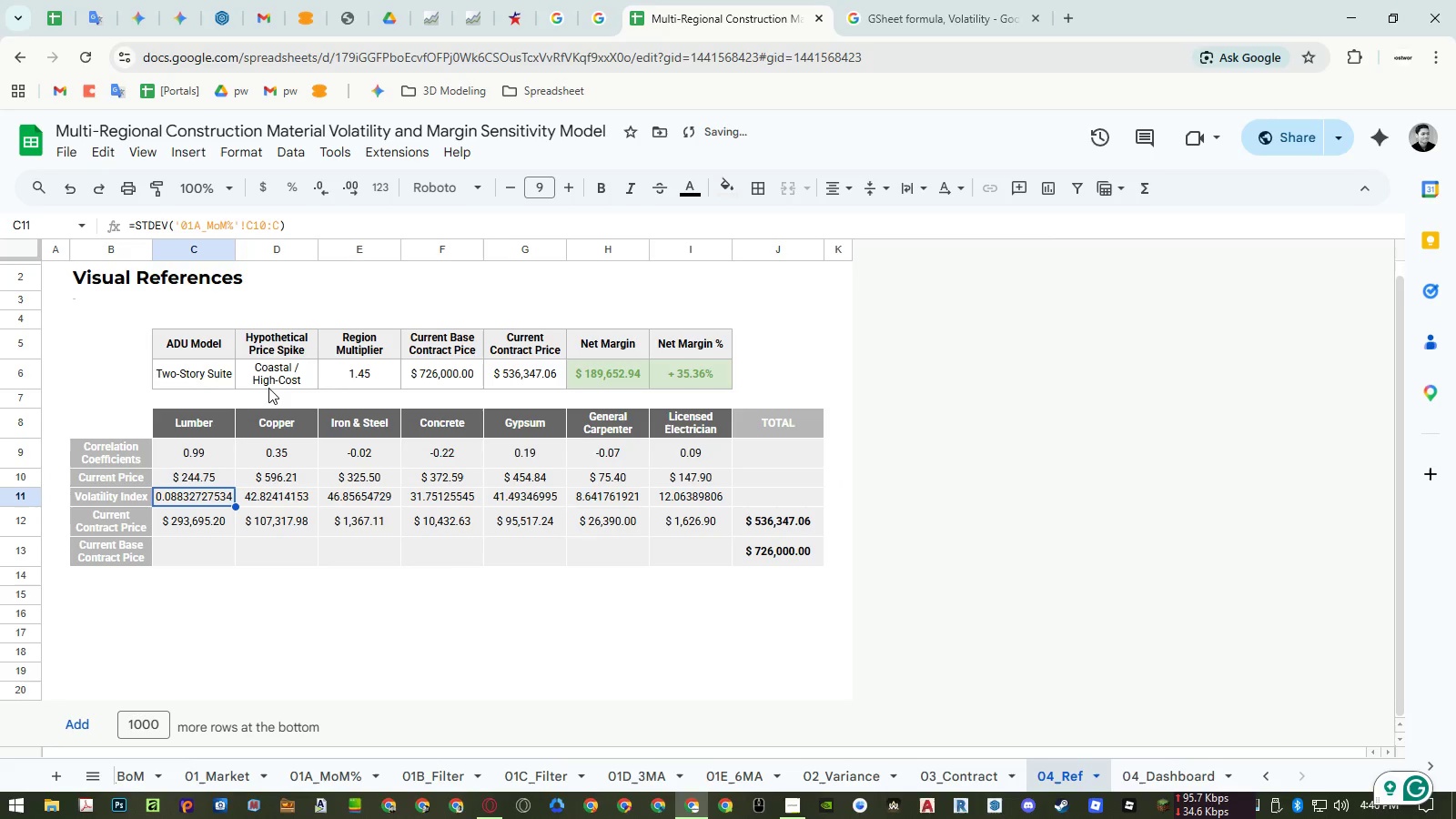 
left_click([259, 156])
 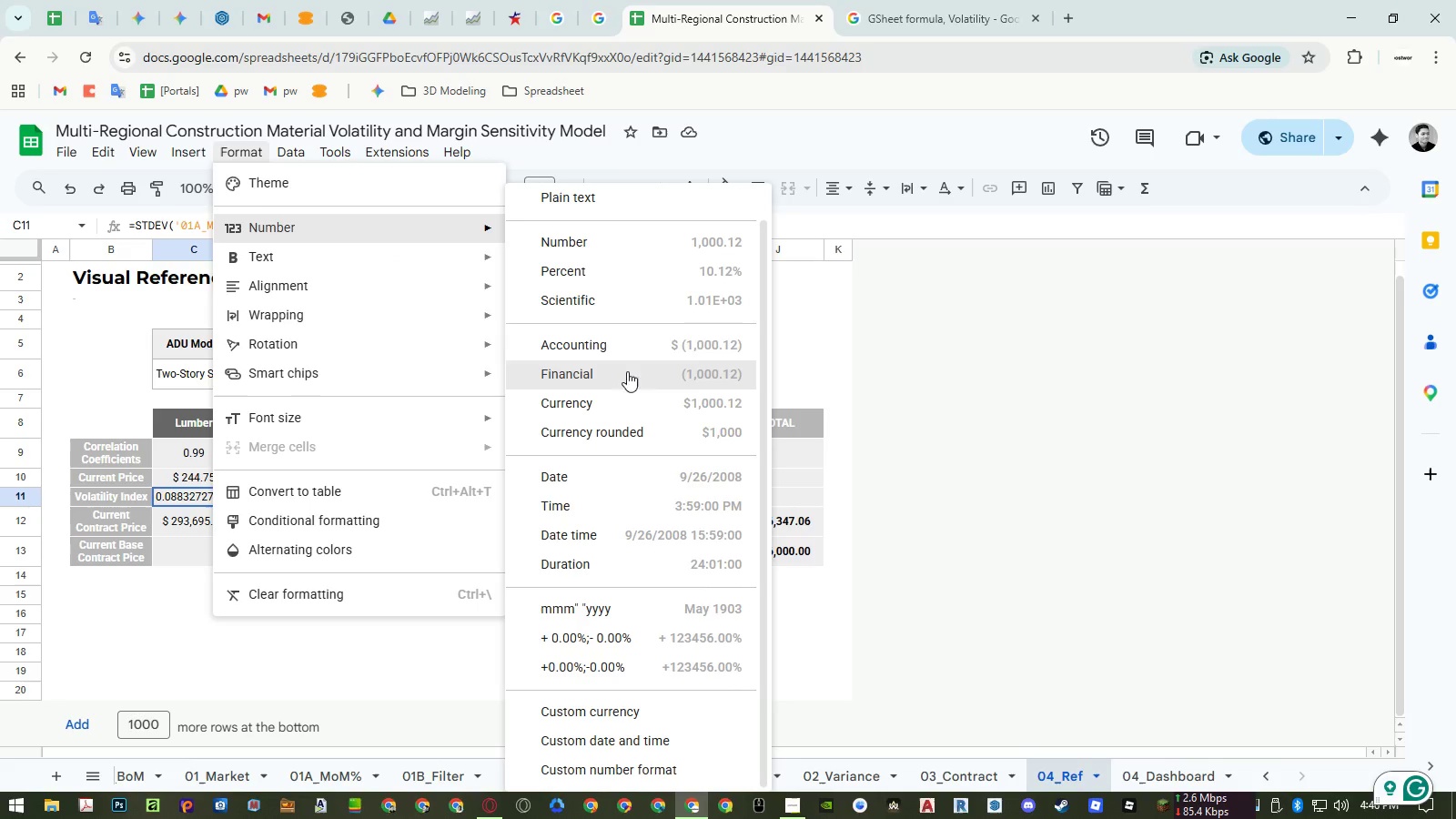 
left_click([617, 241])
 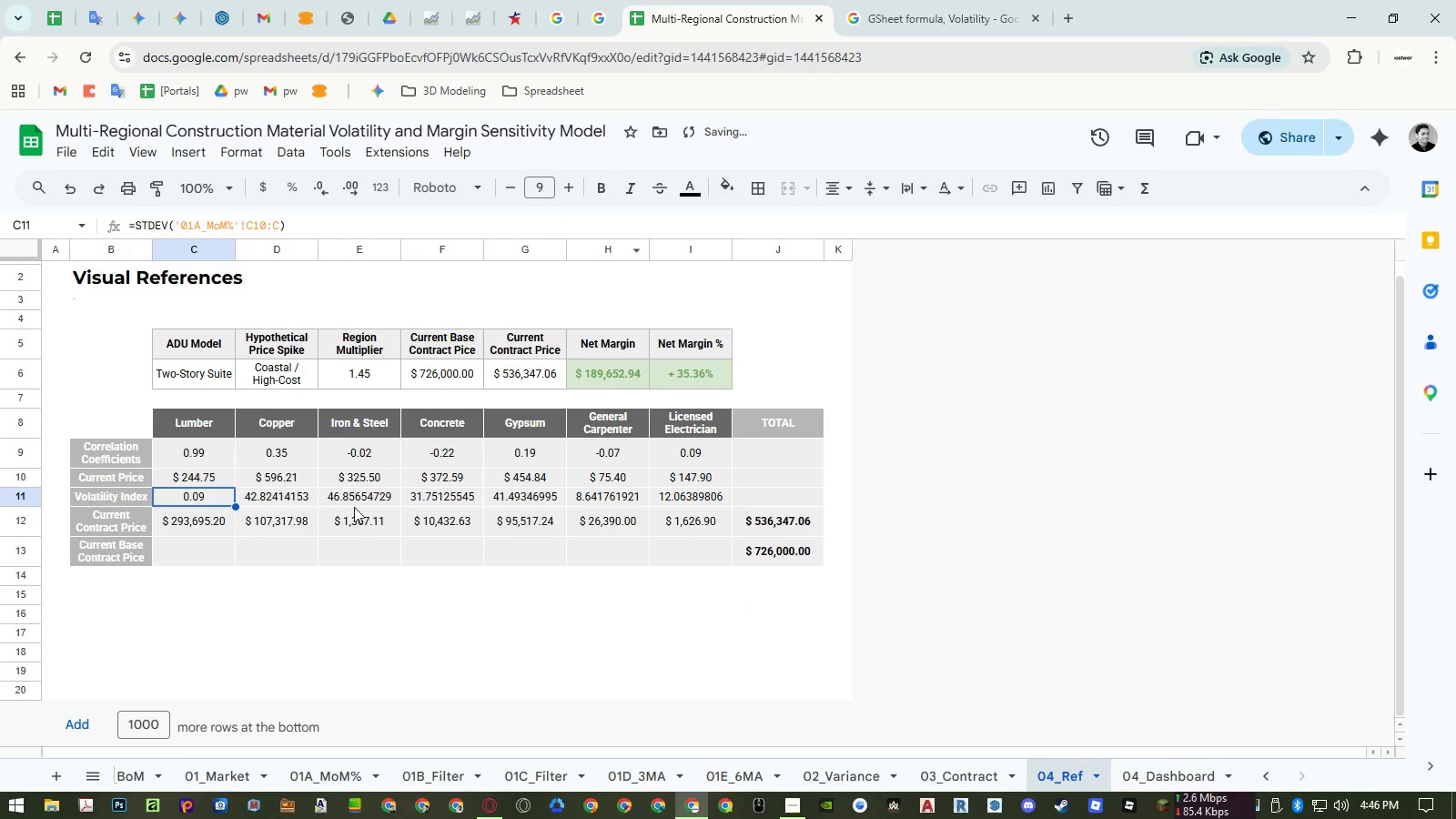 
key(Control+ControlLeft)
 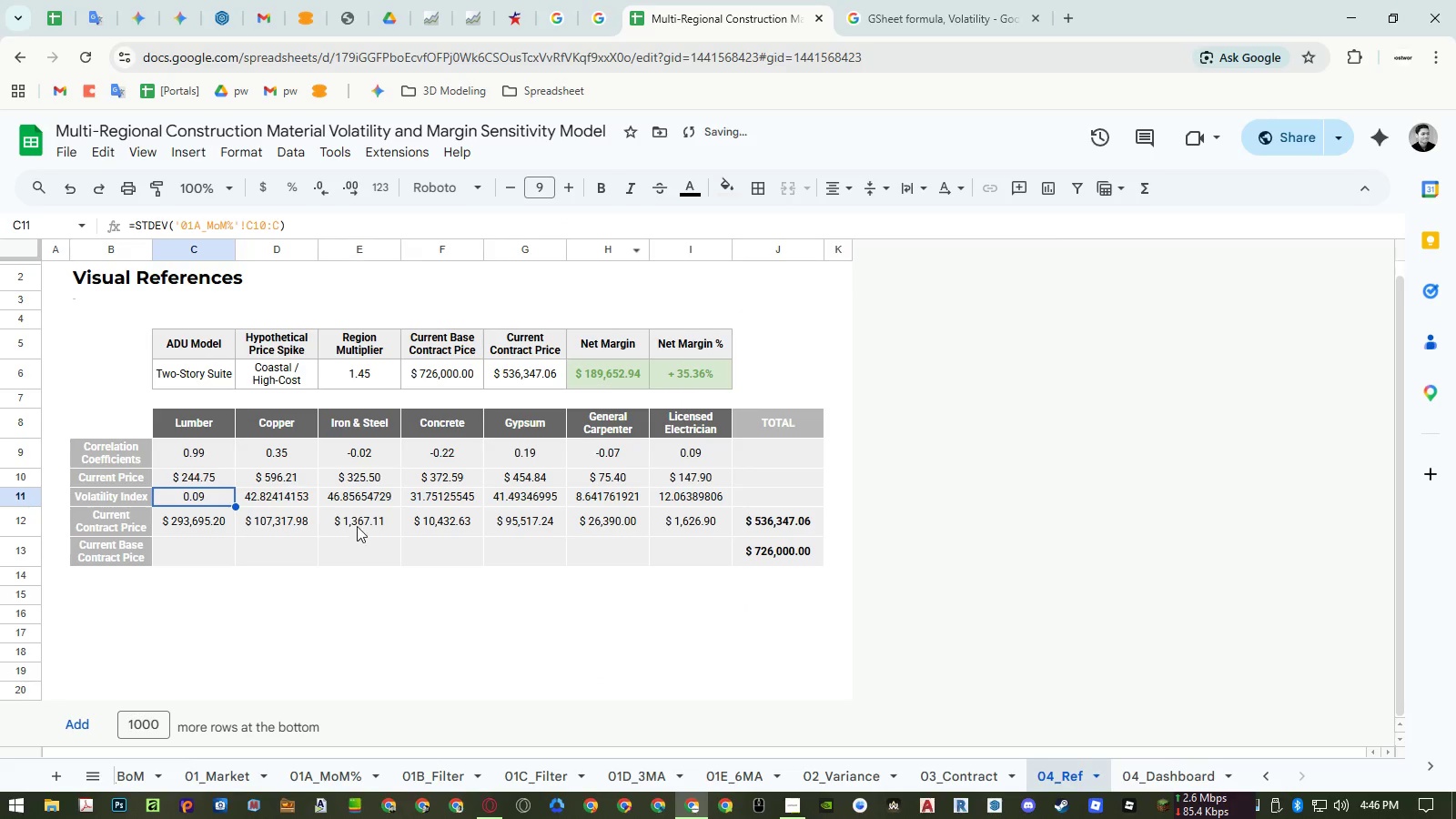 
key(Control+C)
 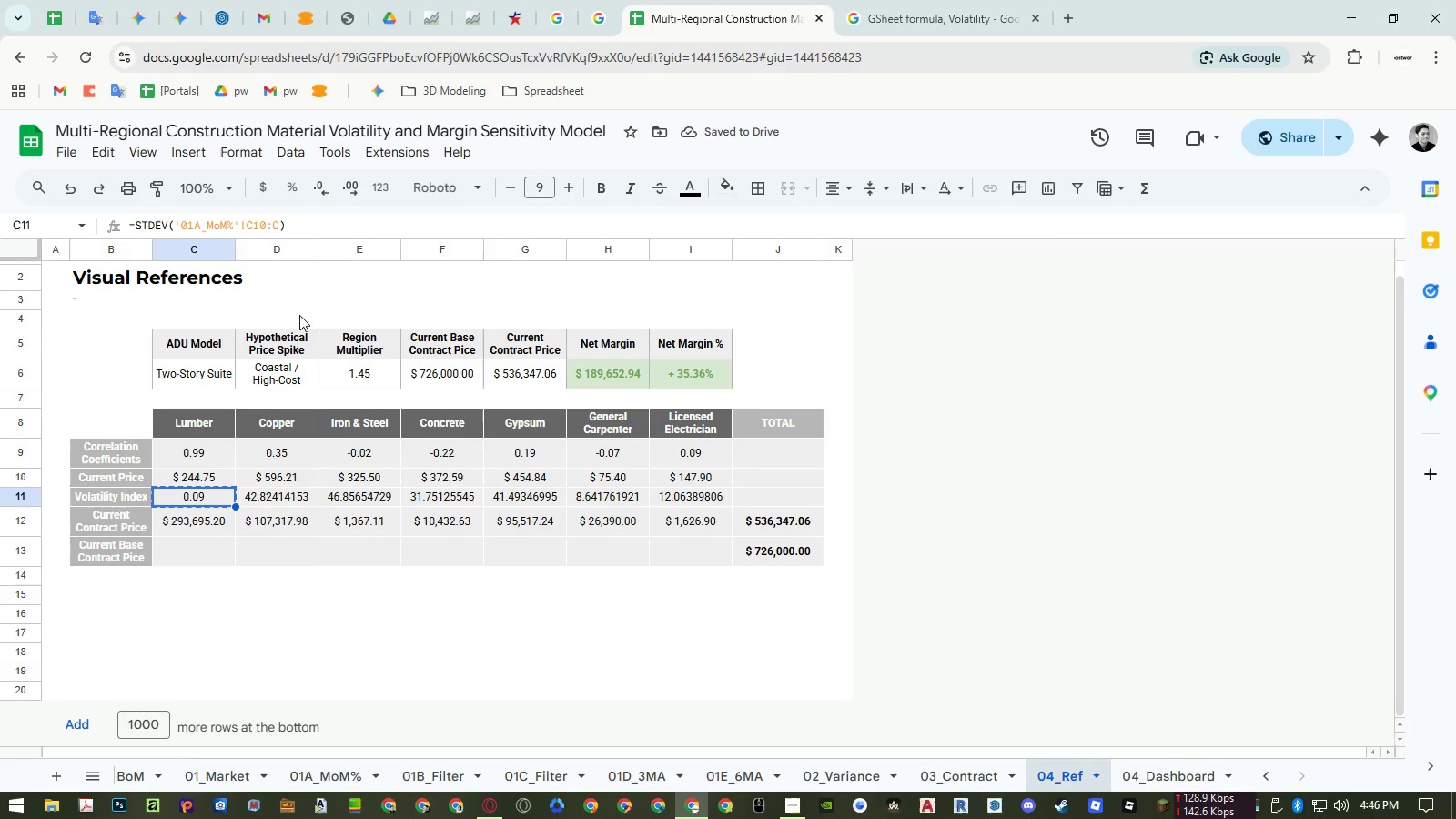 
left_click([246, 157])
 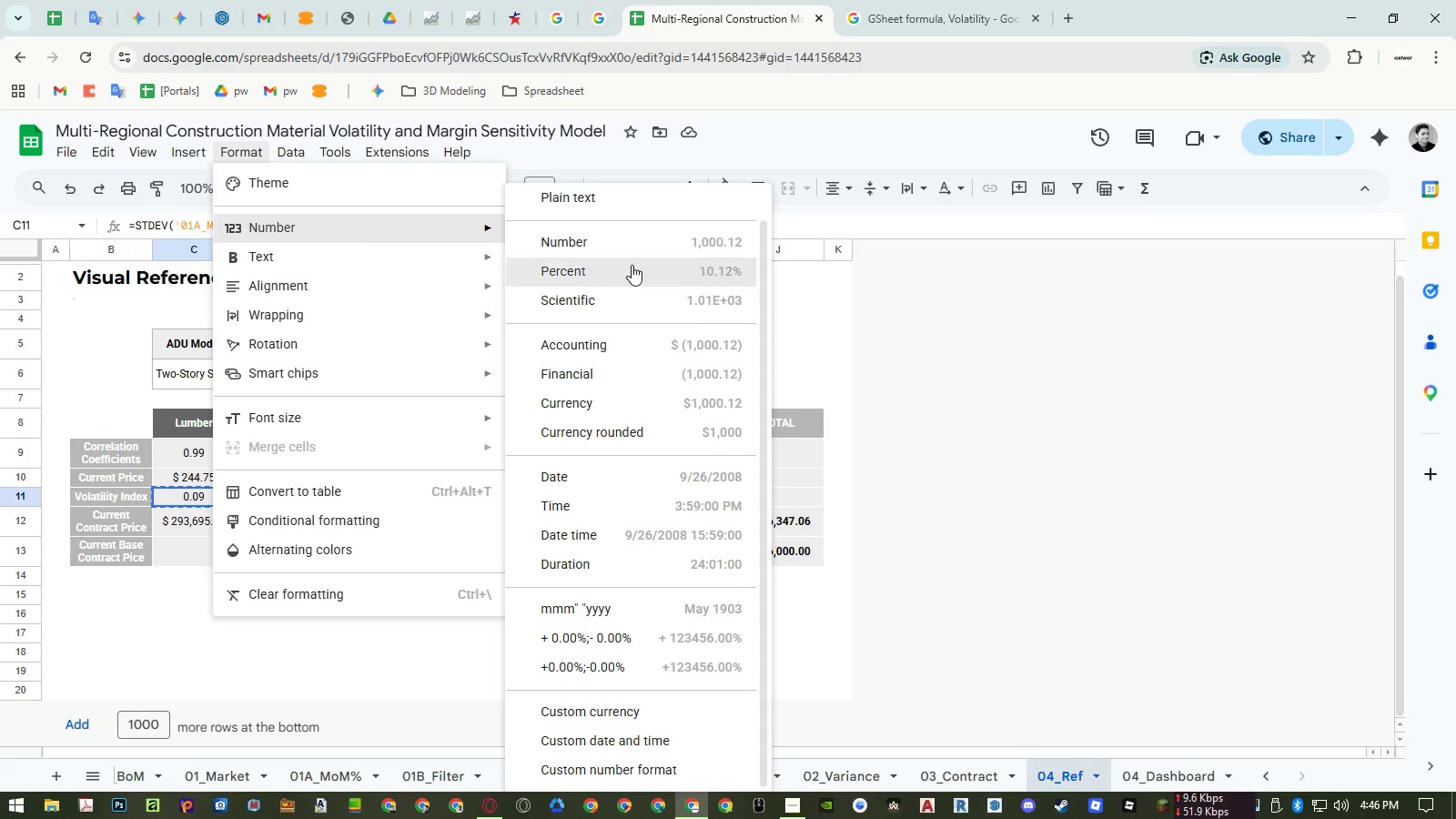 
left_click([632, 265])
 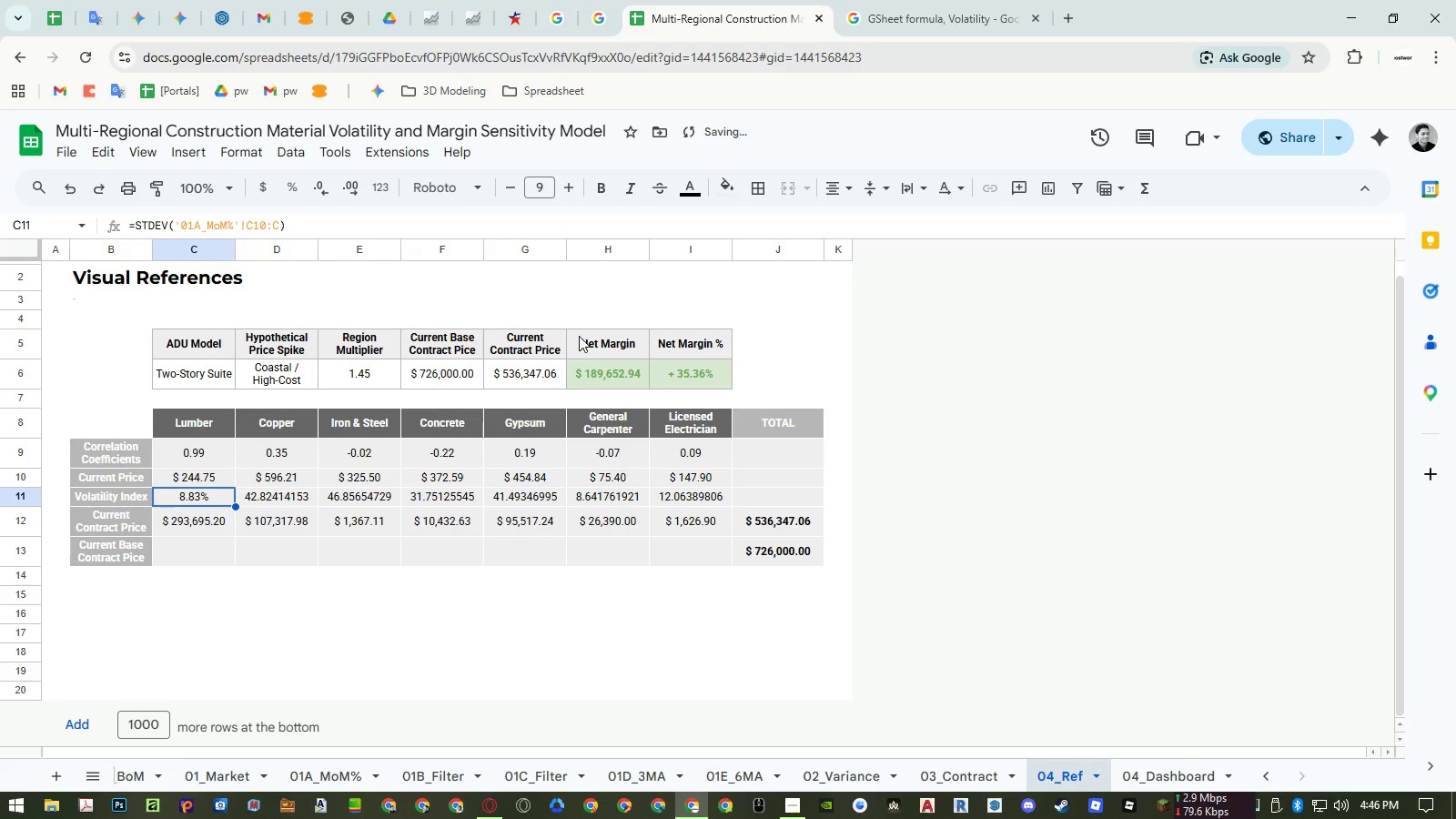 
key(Control+ControlLeft)
 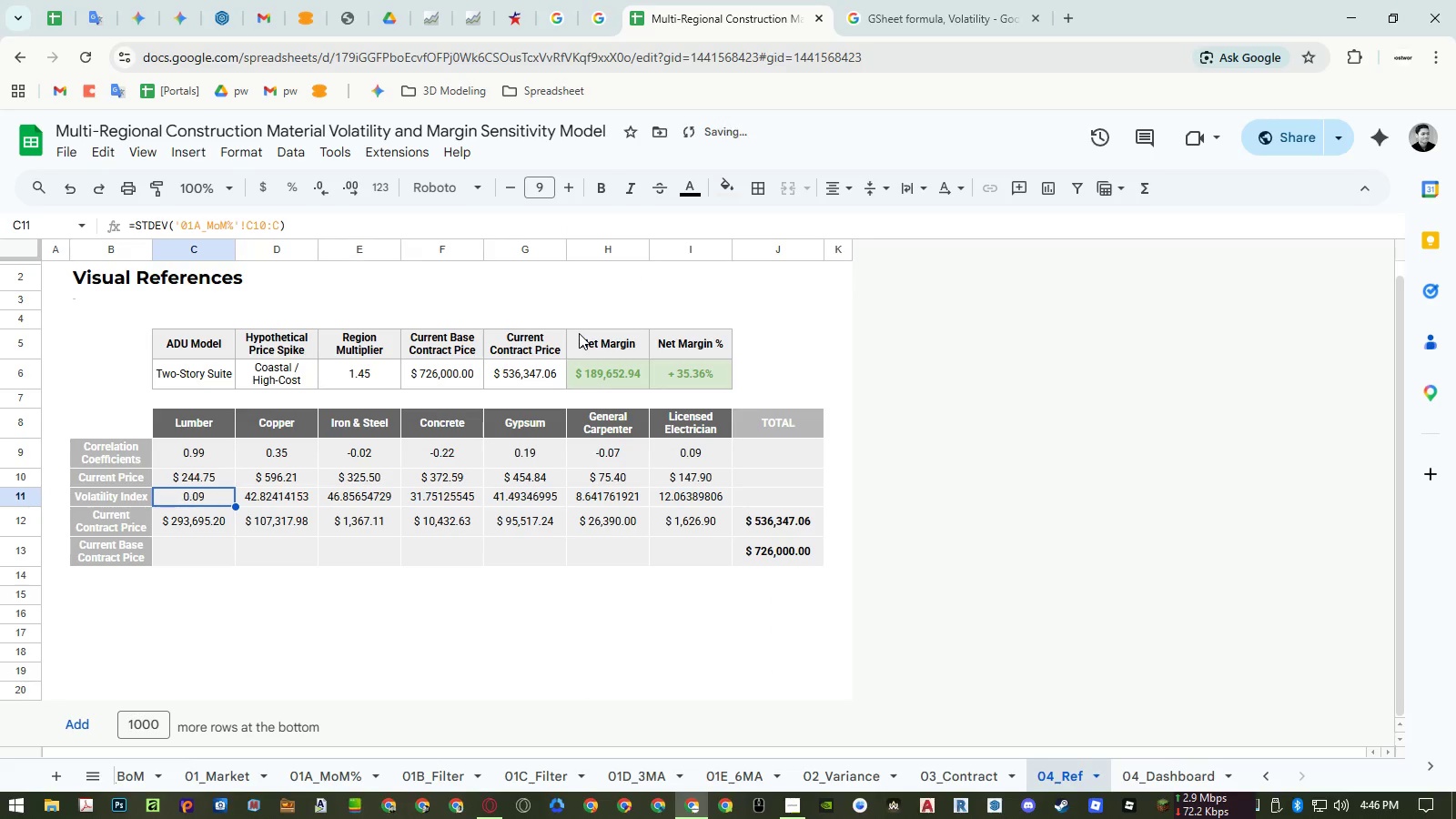 
key(Control+Z)
 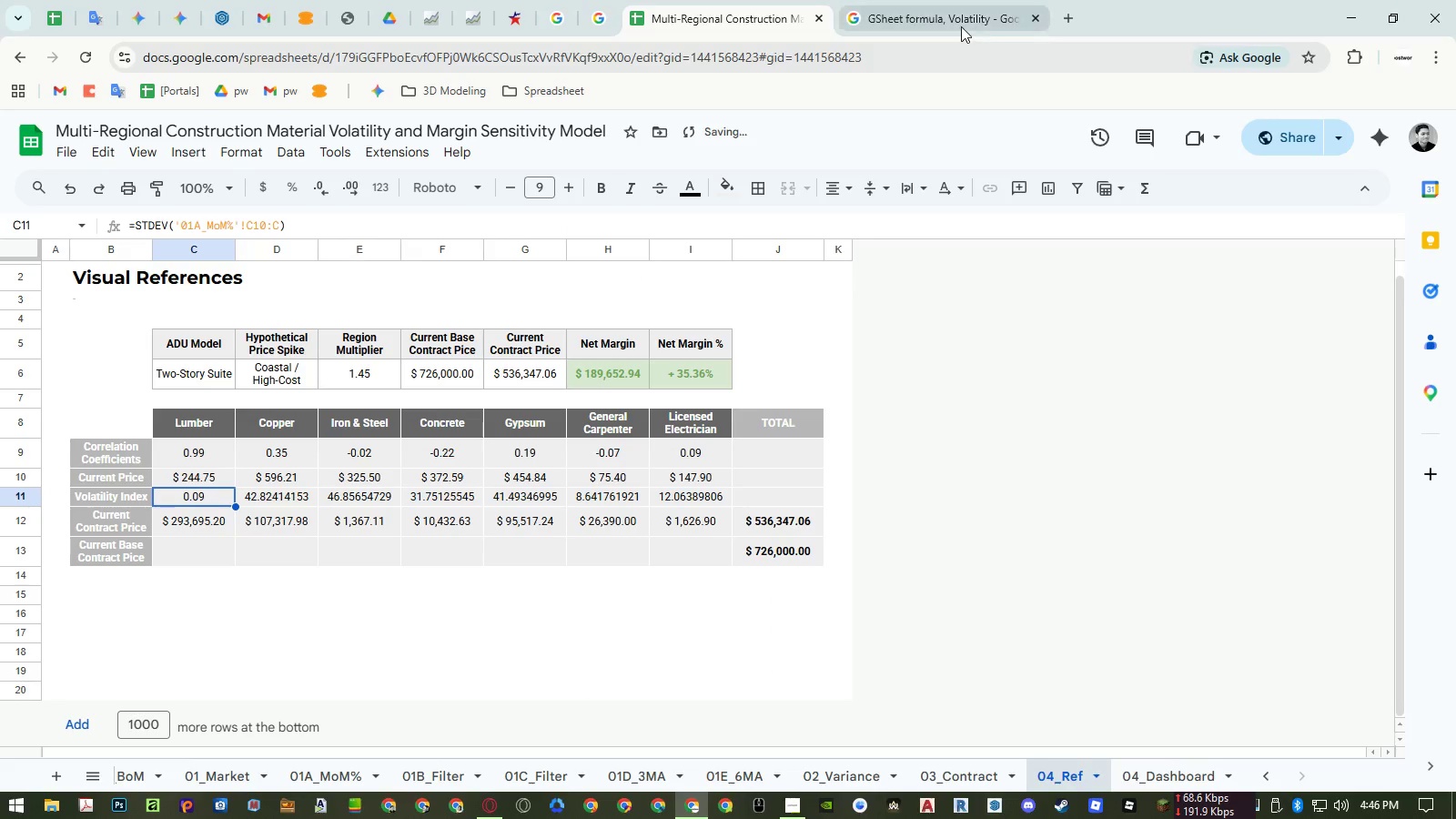 
left_click([1076, 15])
 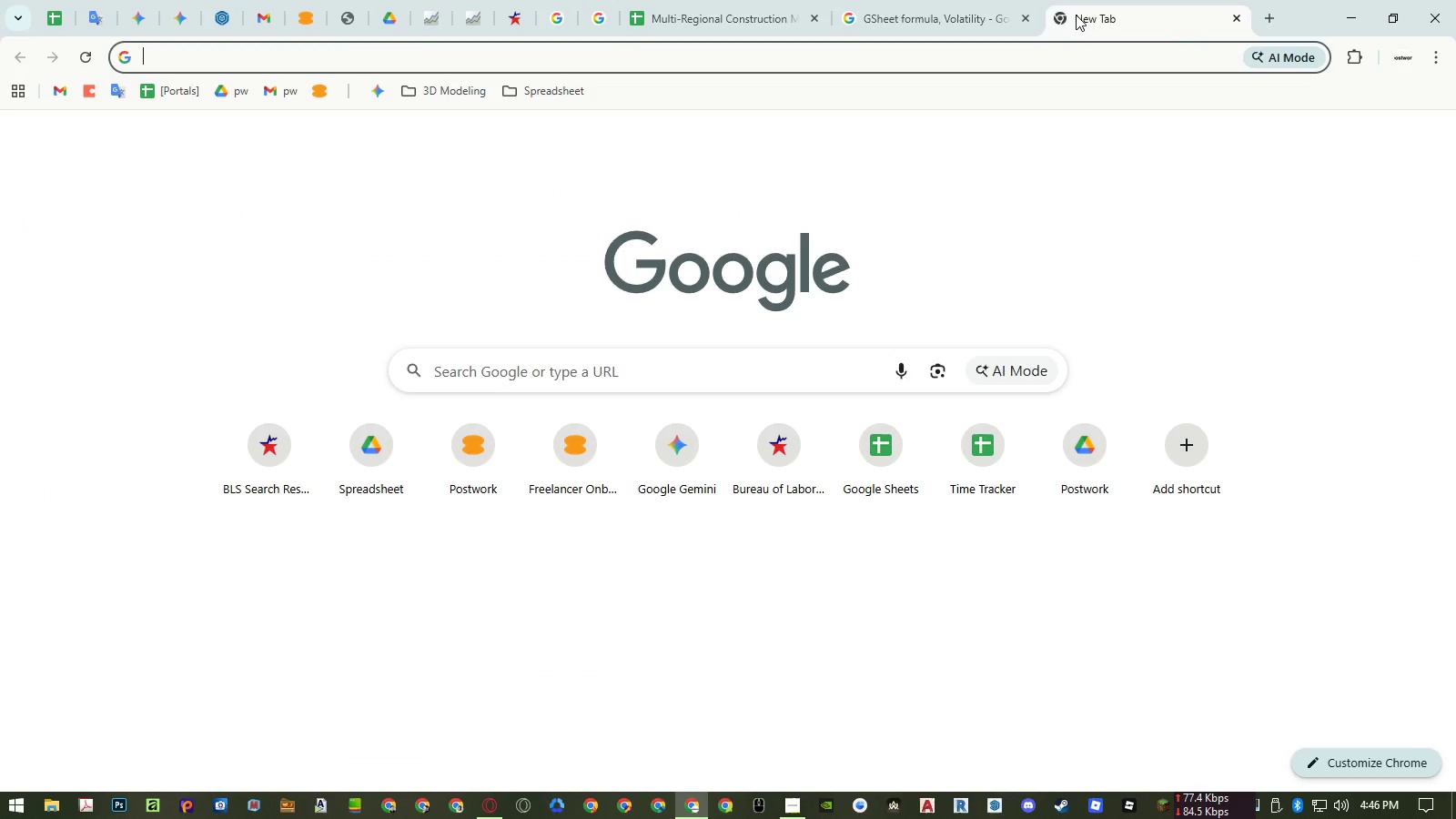 
type(formality index )
key(Backspace)
type([Home]satuan )
 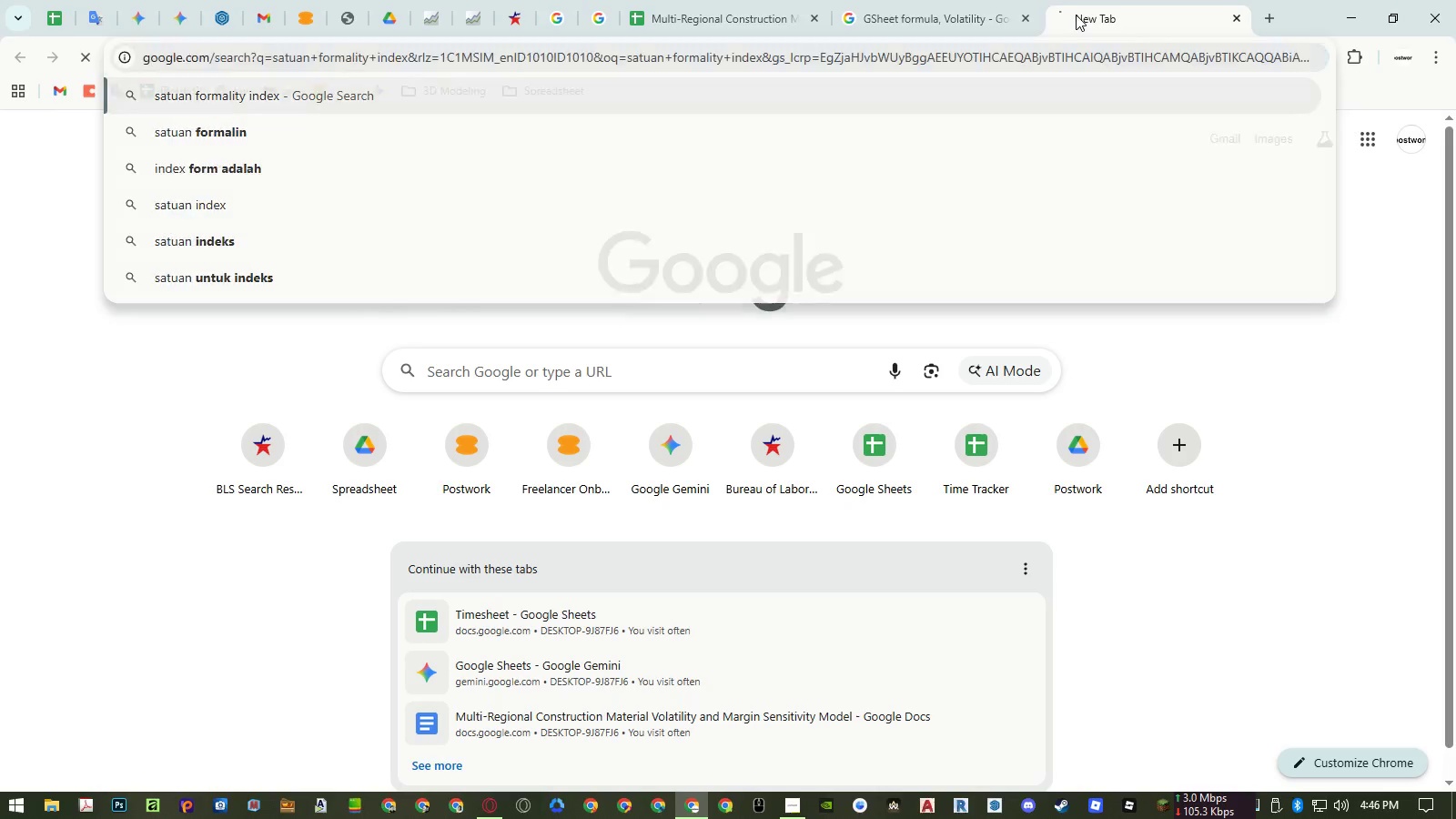 
key(Enter)
 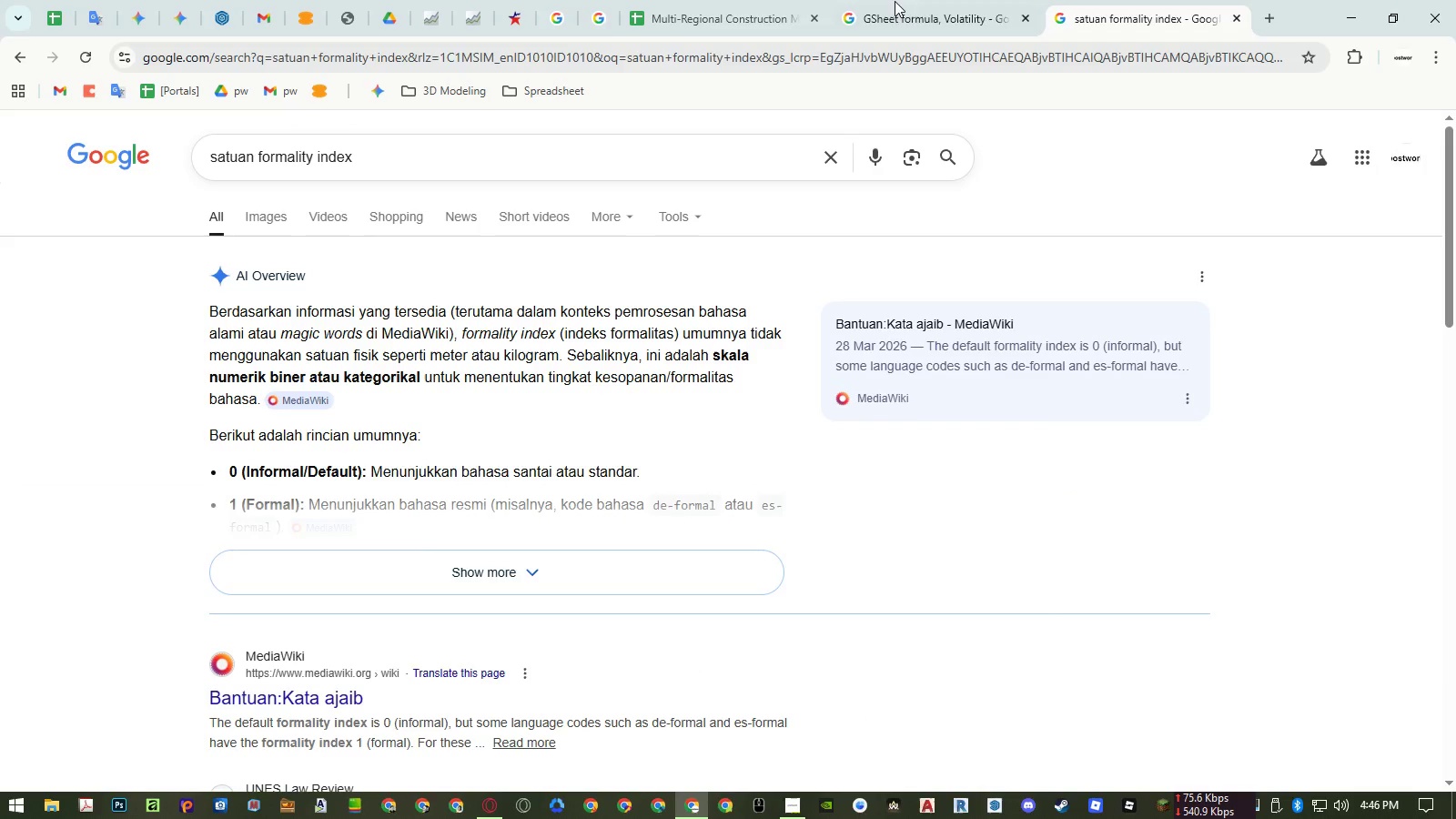 
left_click([283, 154])
 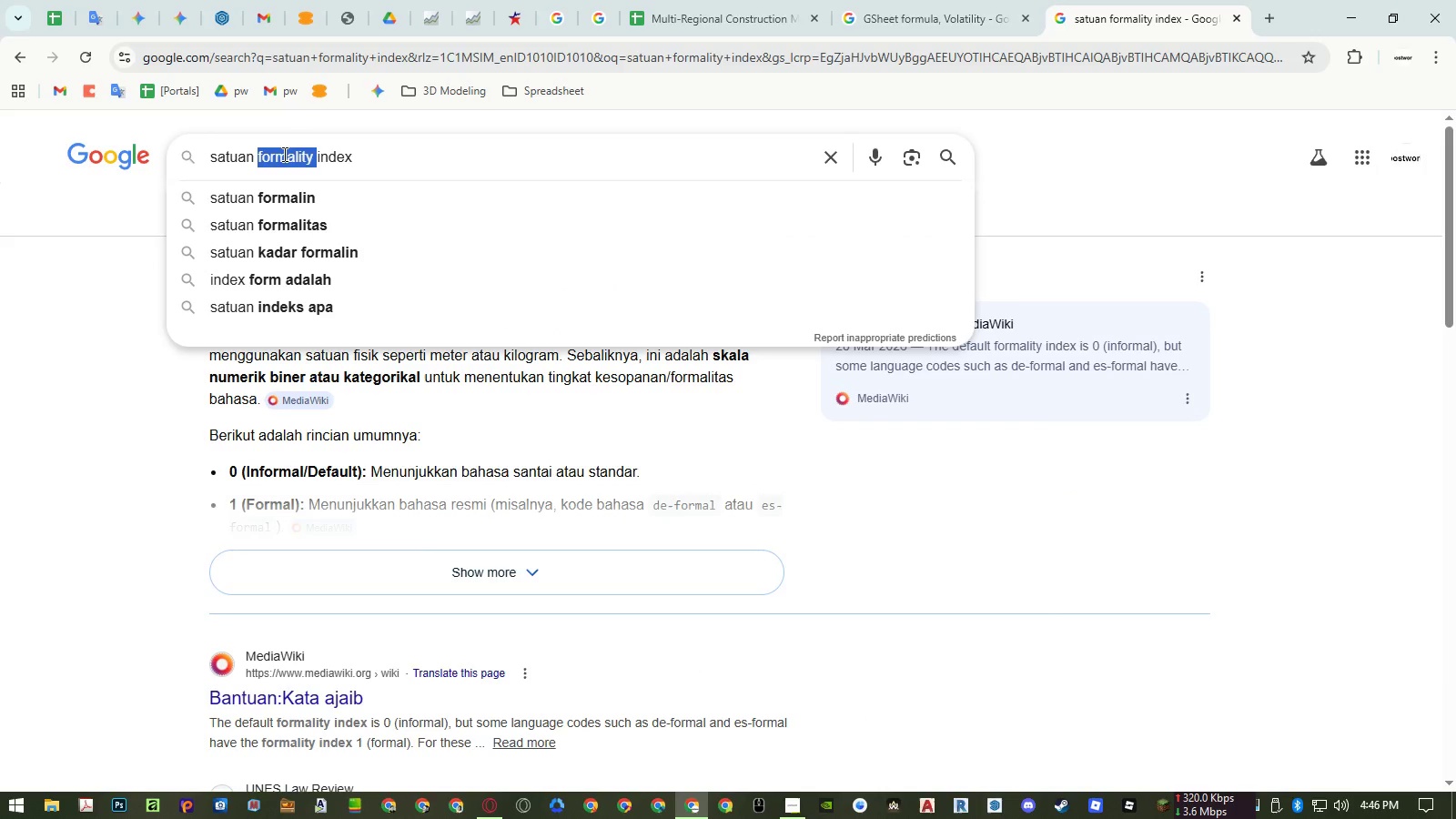 
left_click_drag(start_coordinate=[283, 154], to_coordinate=[275, 154])
 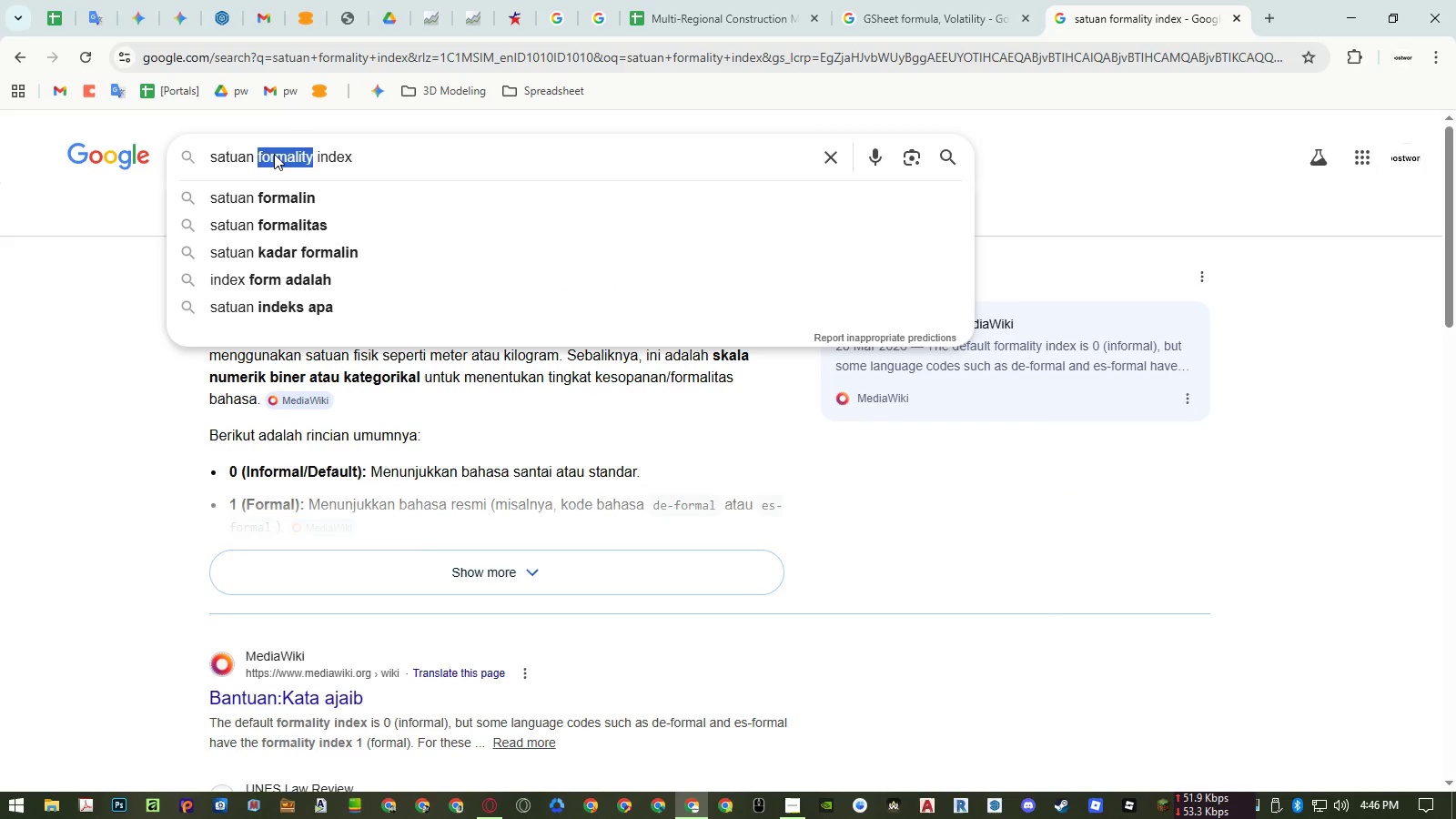 
type(volati)
 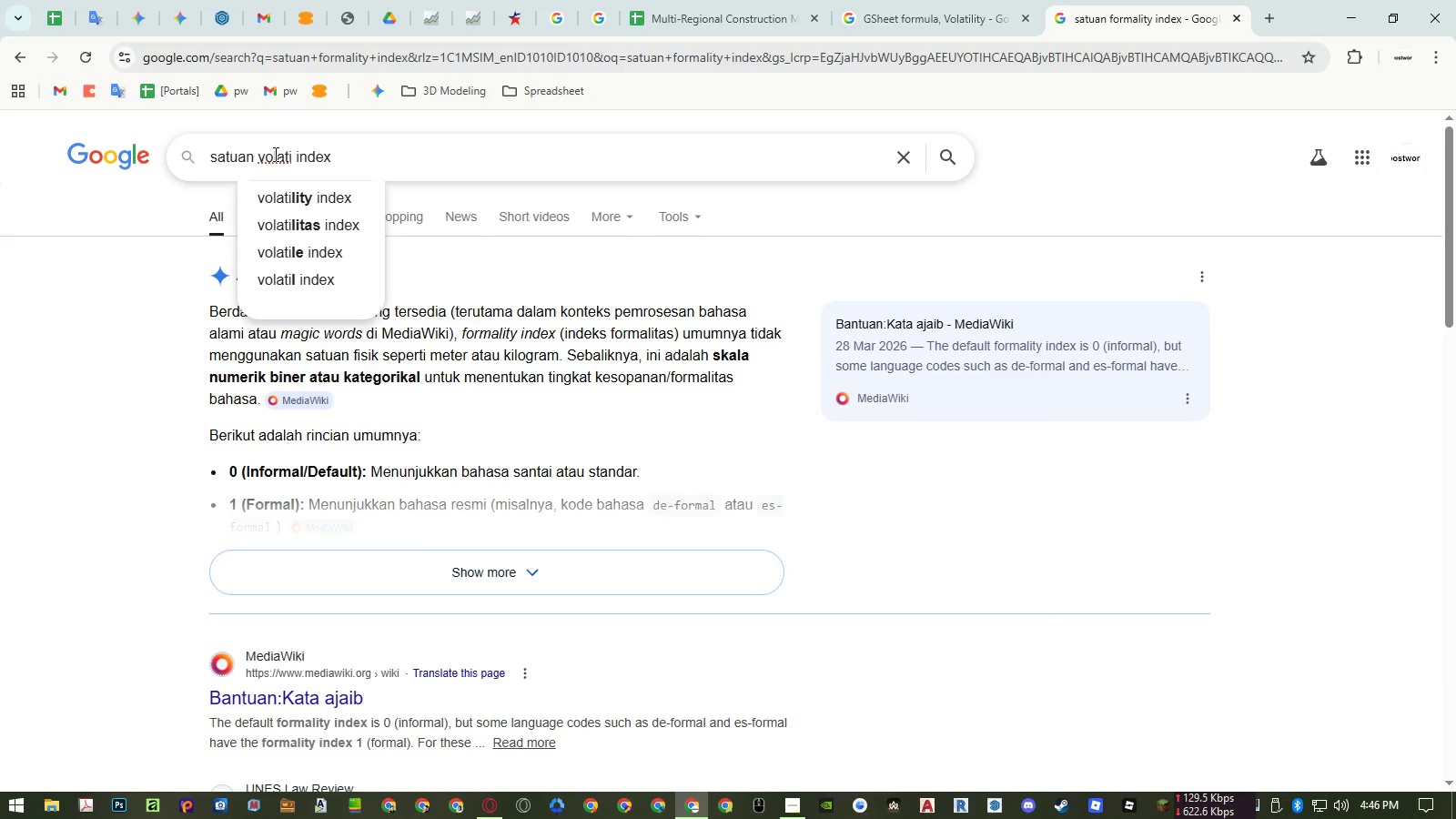 
key(ArrowLeft)
 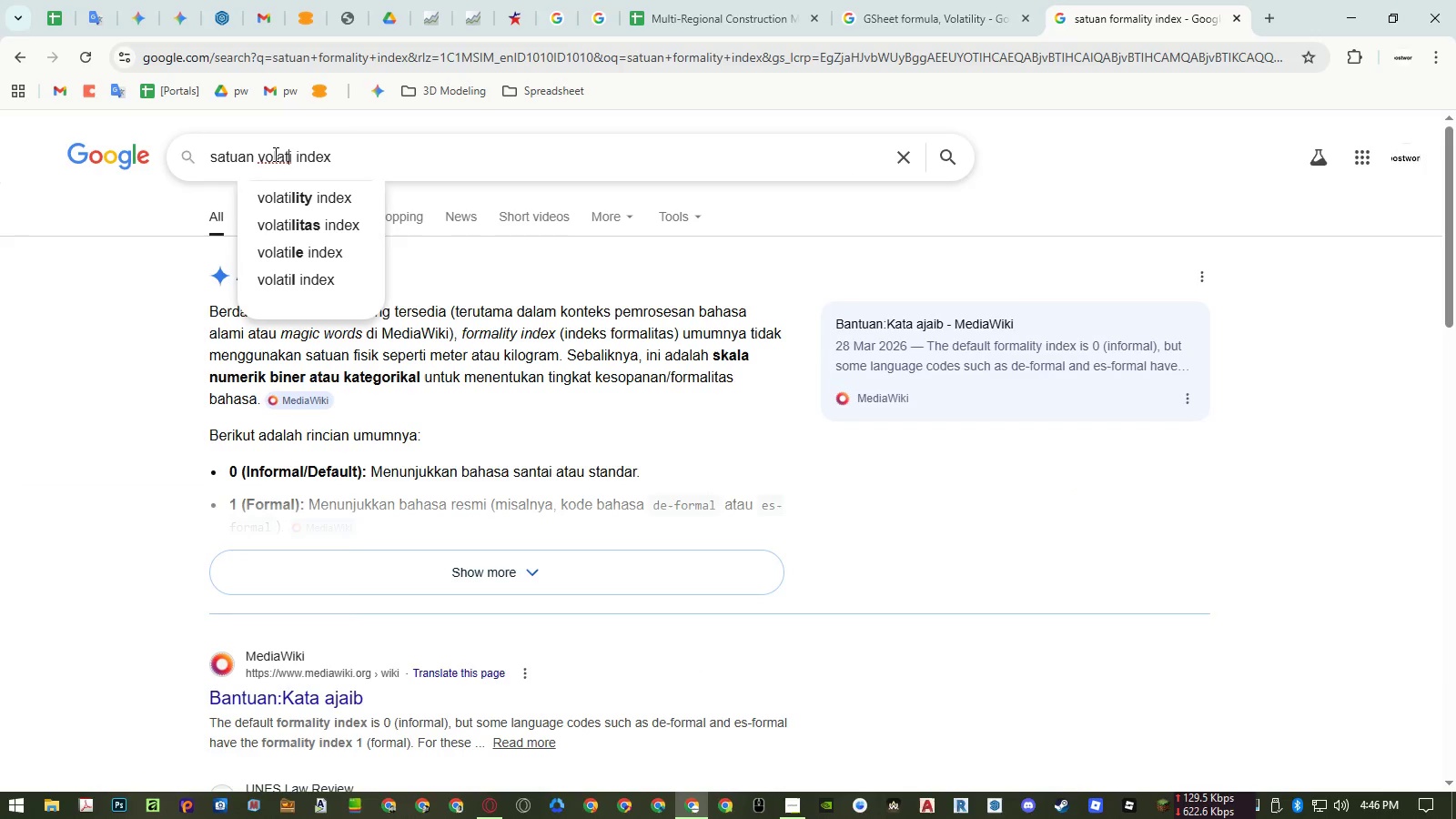 
key(ArrowDown)
 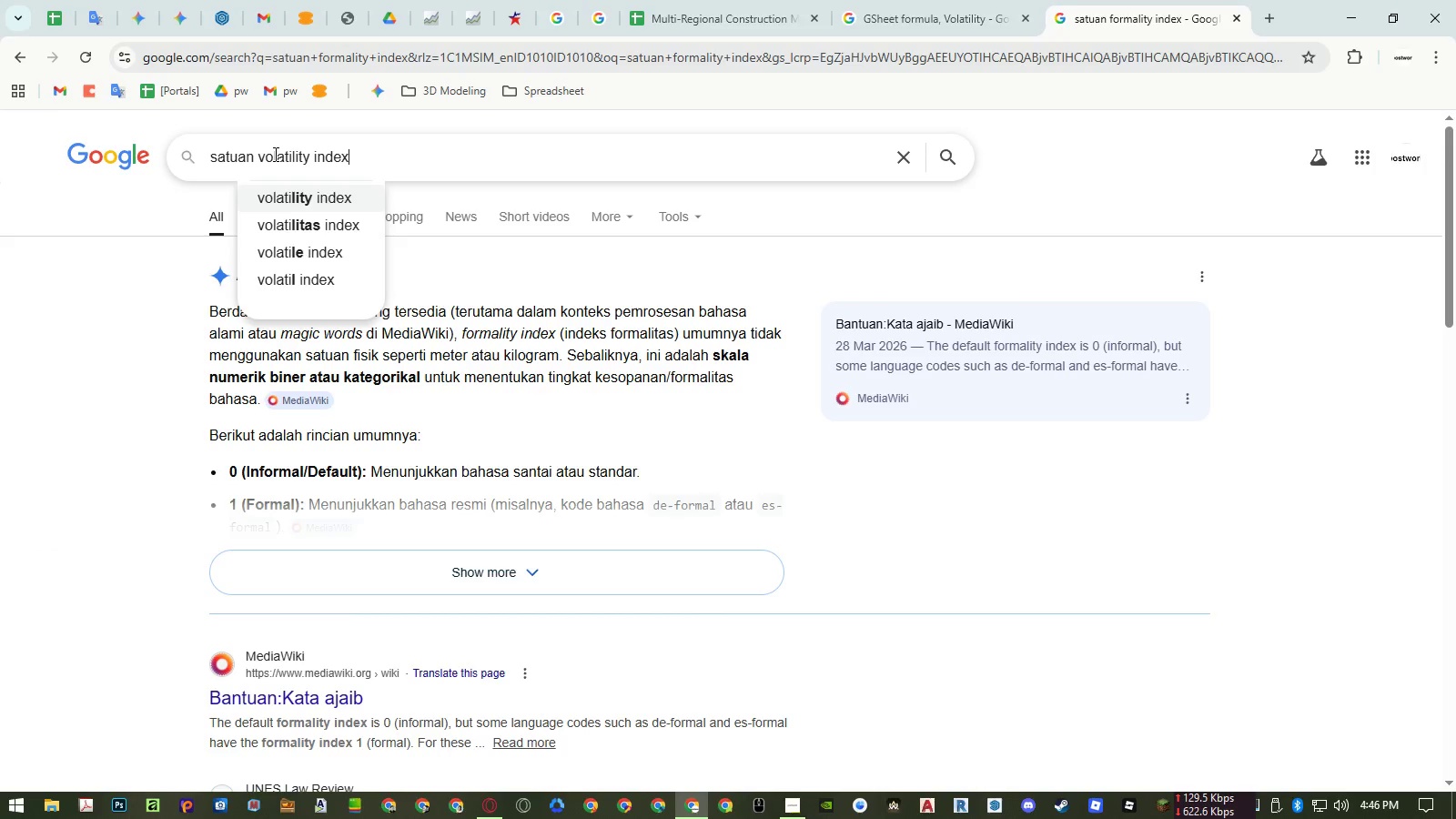 
key(Enter)
 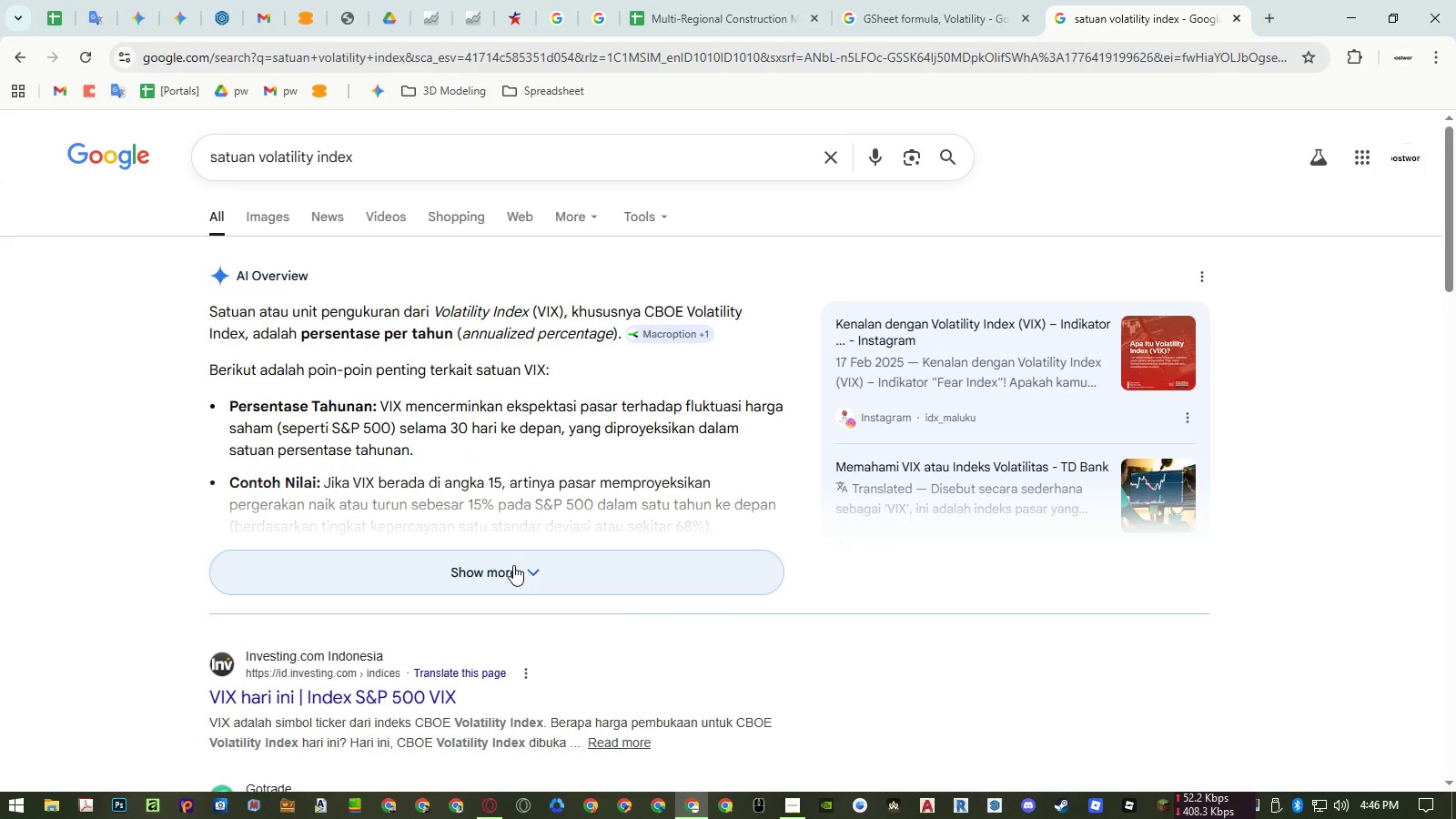 
wait(7.55)
 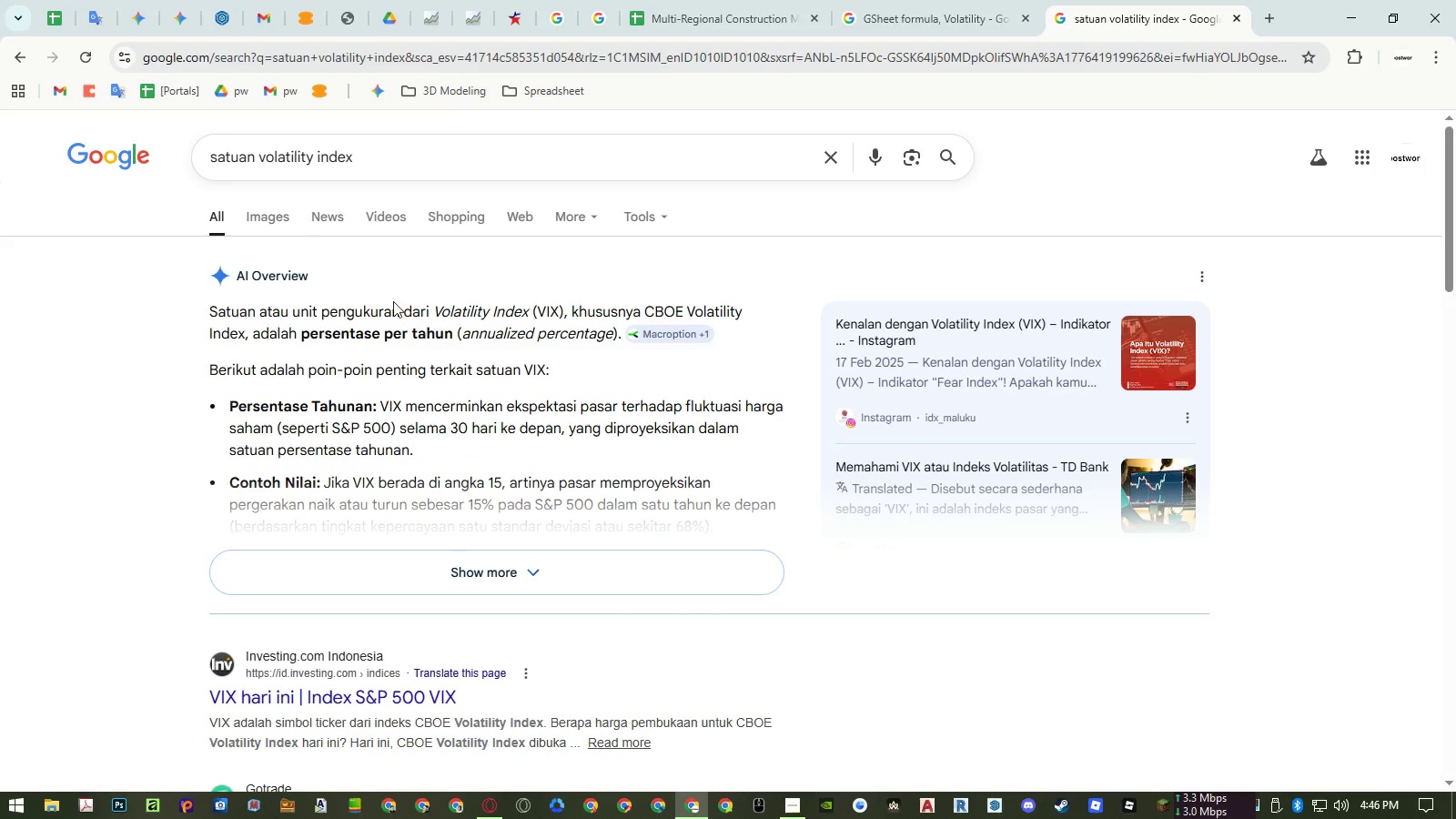 
left_click([513, 565])
 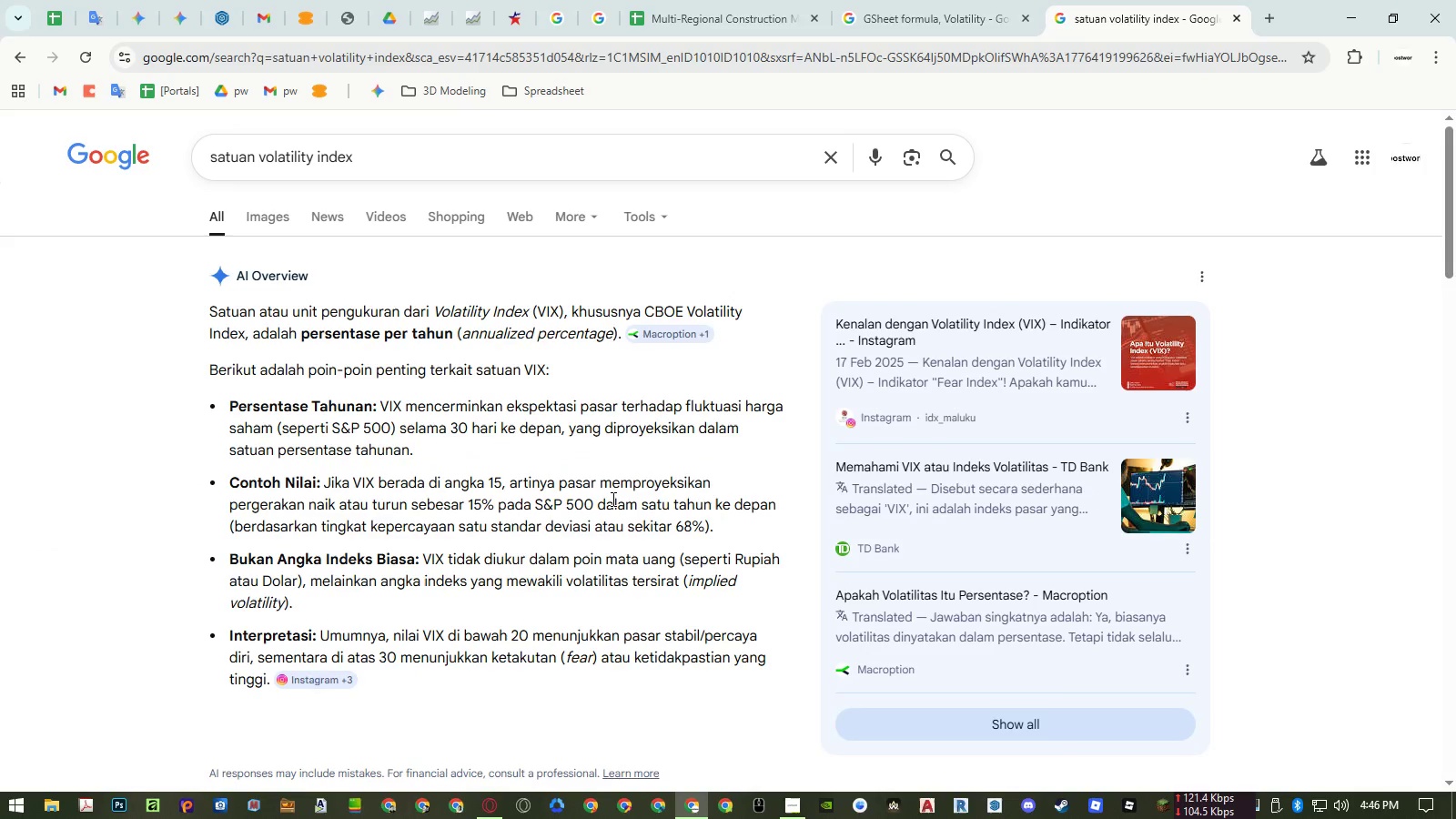 
scroll: coordinate [612, 497], scroll_direction: down, amount: 4.0
 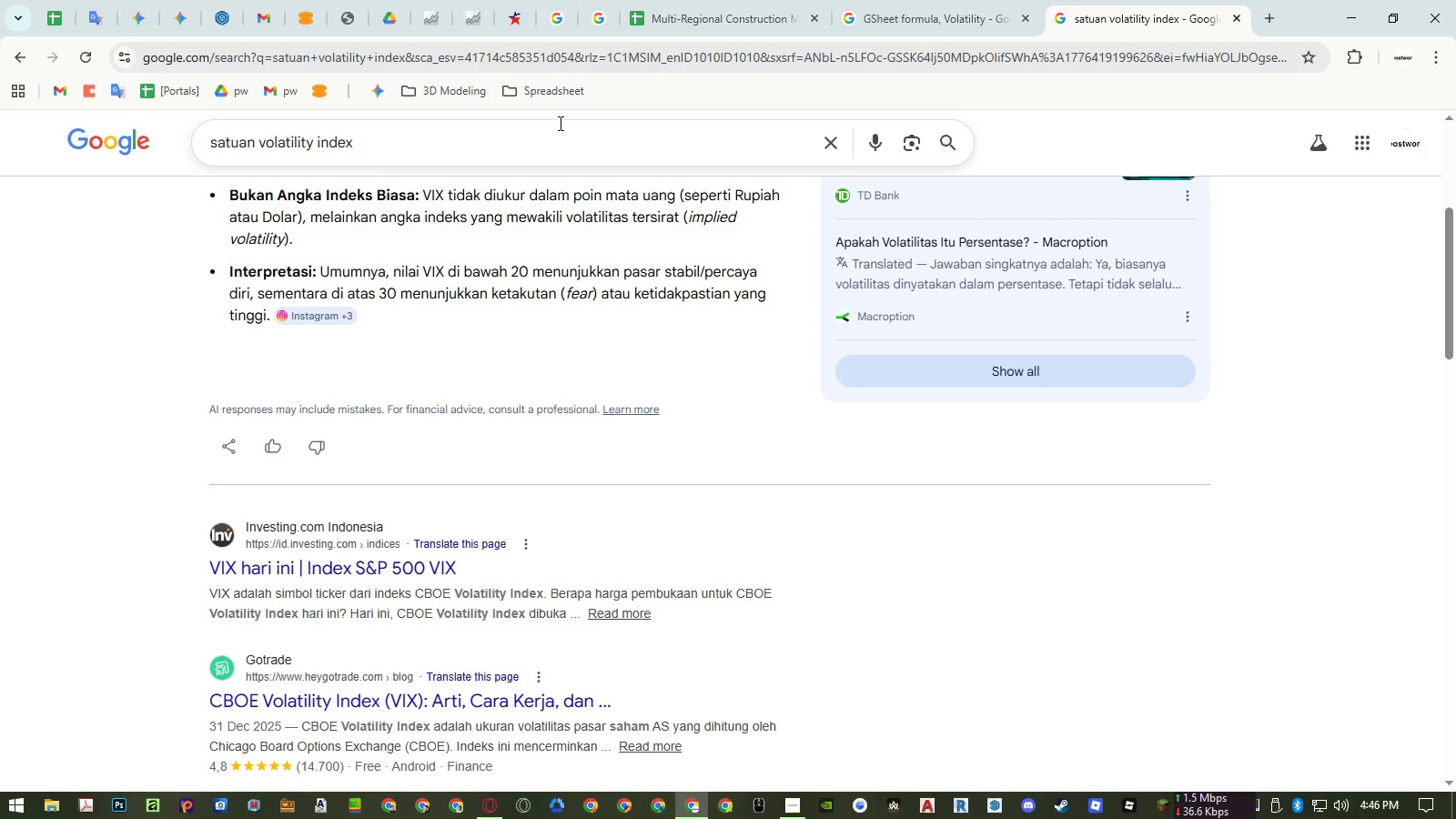 
left_click([692, 799])
 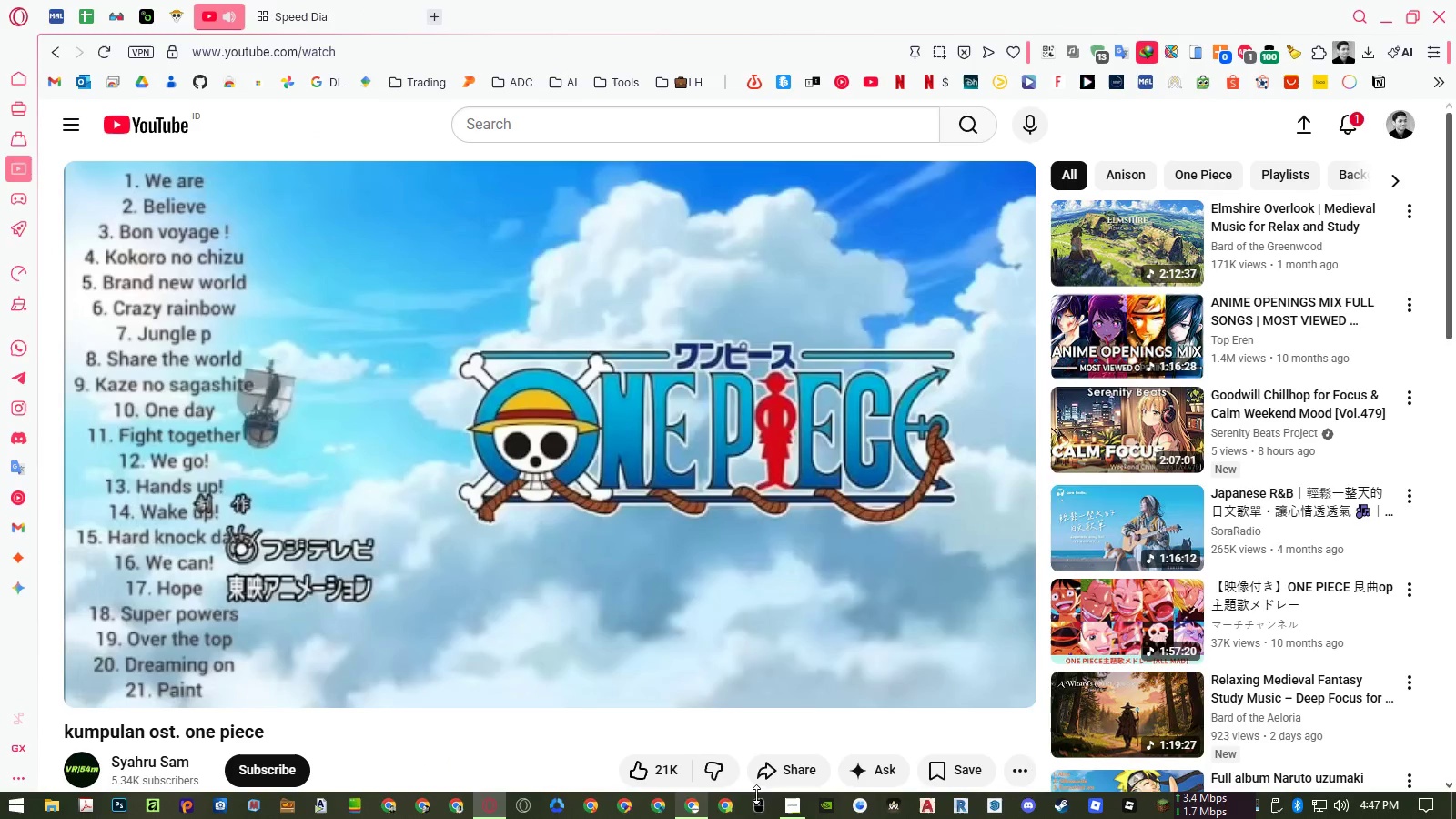 
left_click([796, 808])